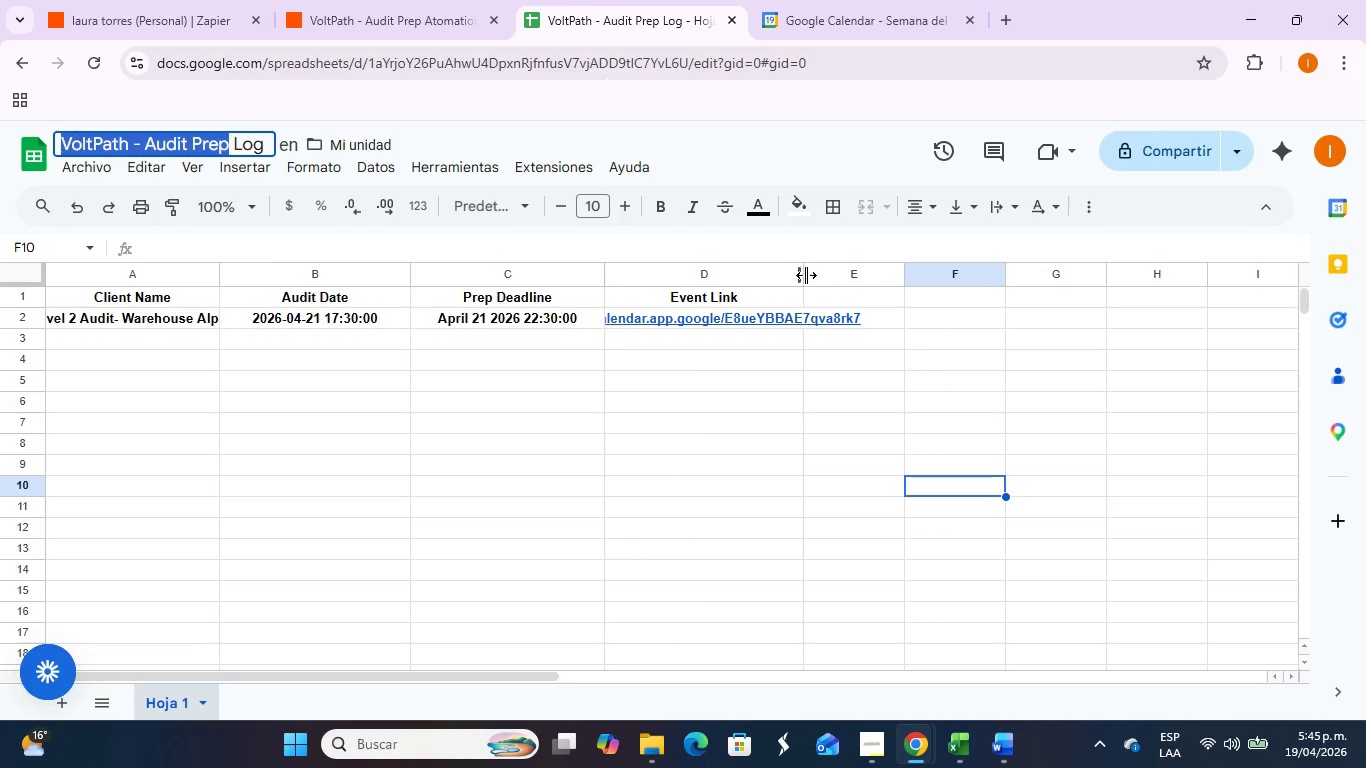 
left_click_drag(start_coordinate=[803, 271], to_coordinate=[900, 272])
 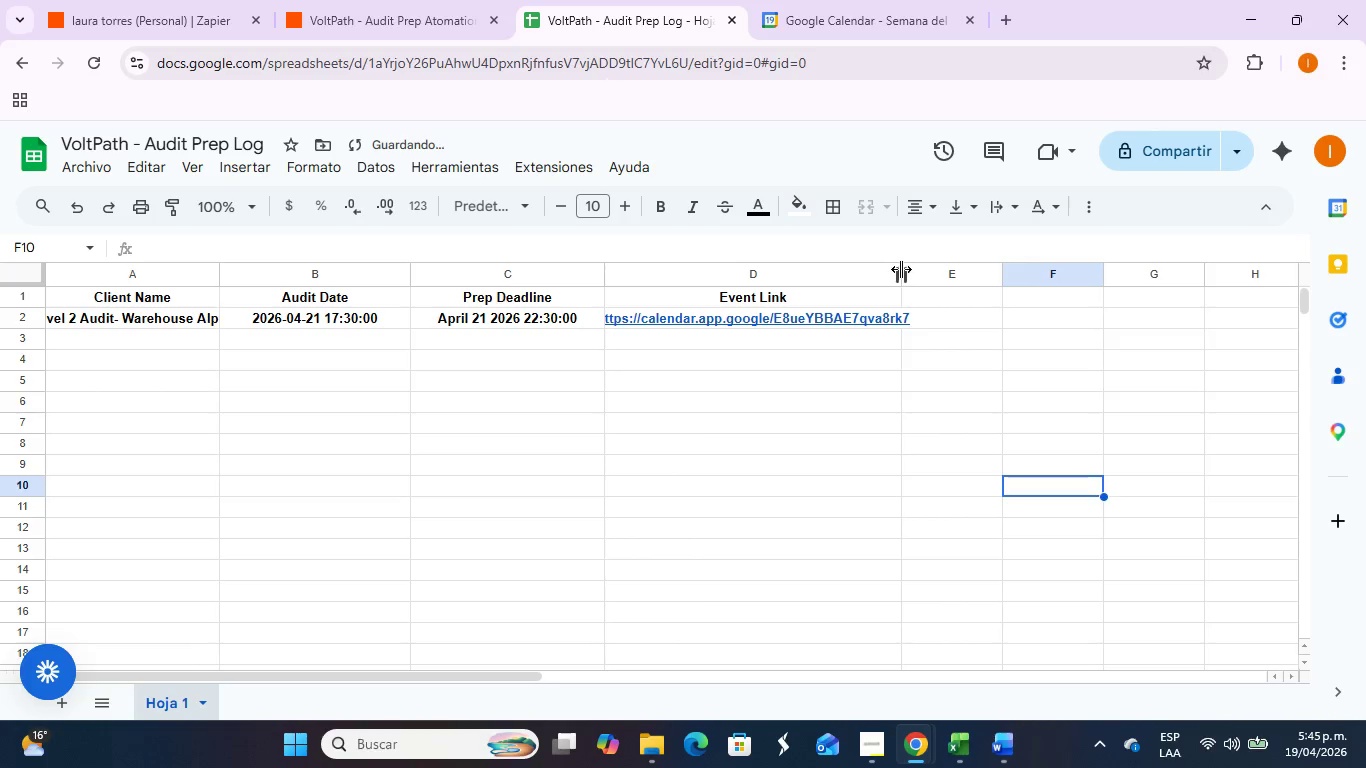 
left_click_drag(start_coordinate=[901, 270], to_coordinate=[977, 276])
 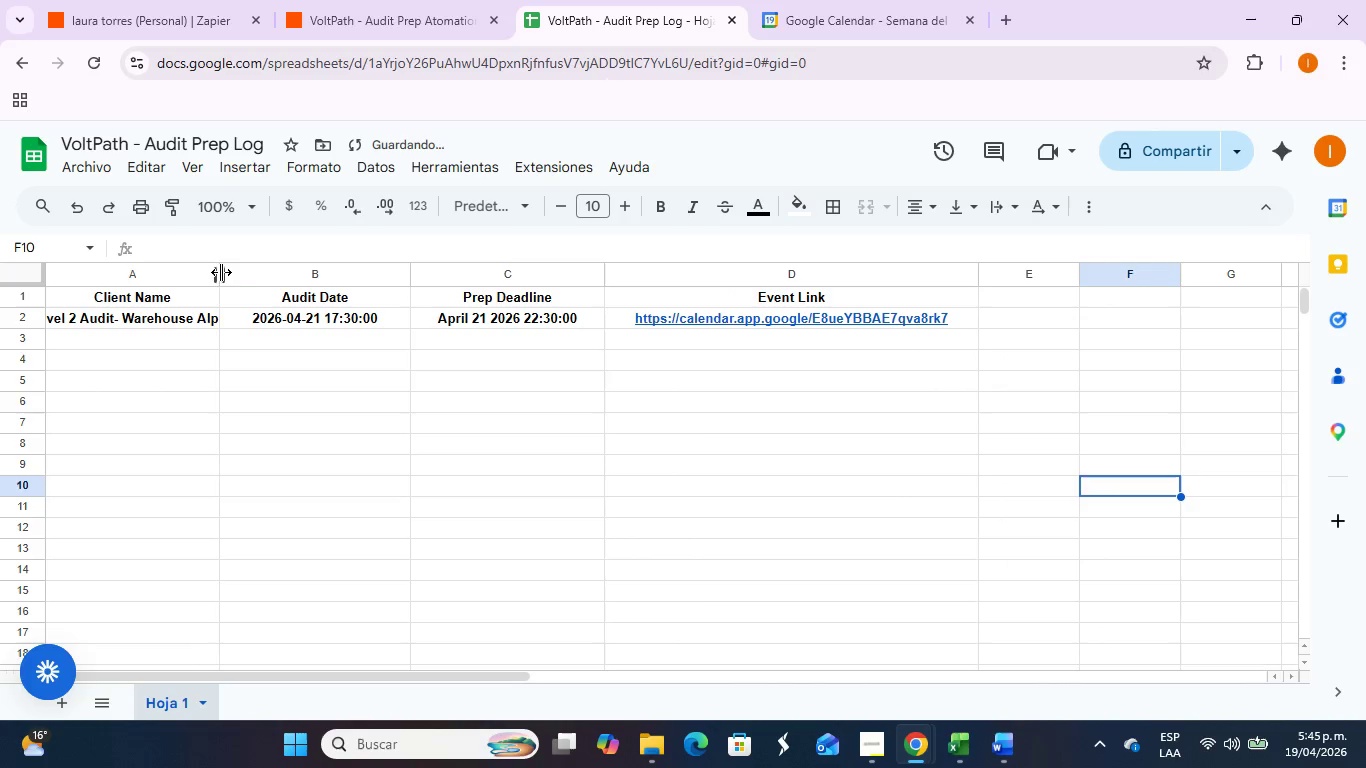 
left_click_drag(start_coordinate=[218, 278], to_coordinate=[322, 283])
 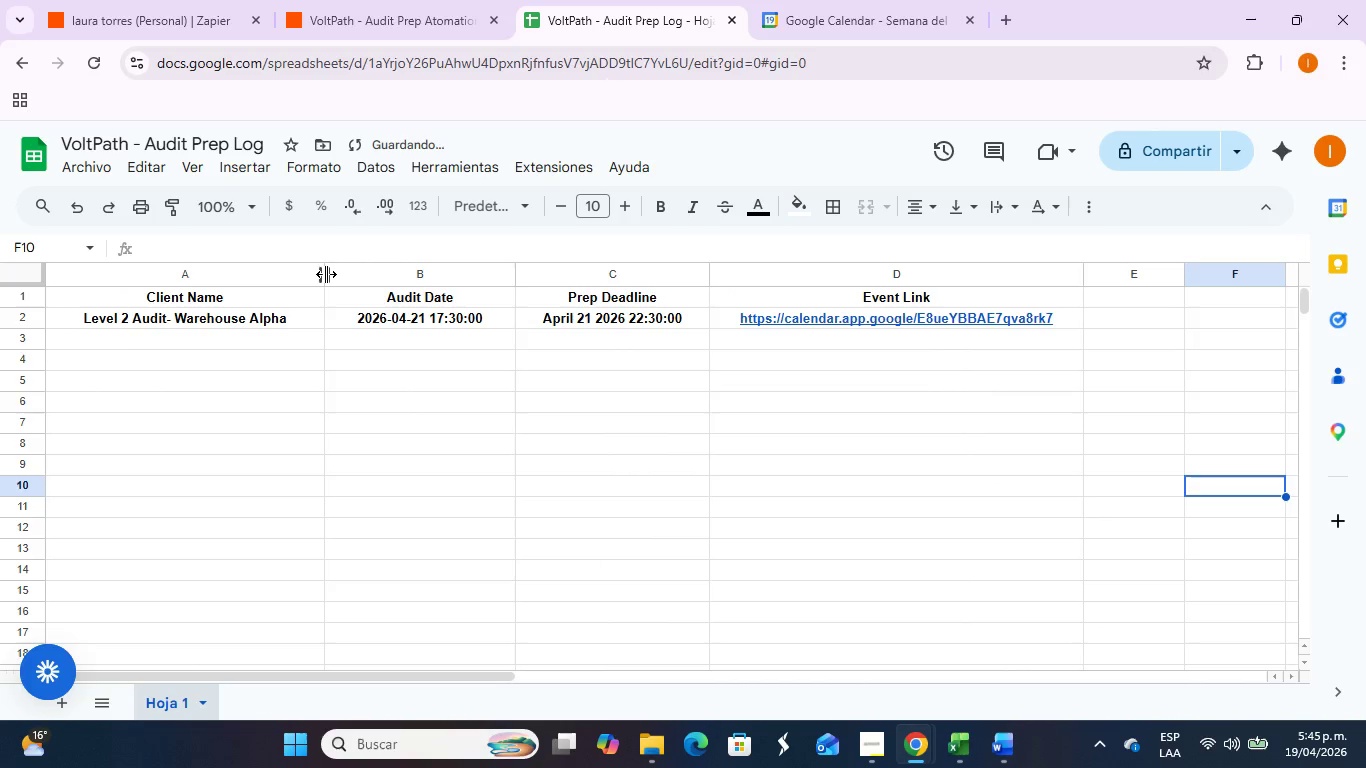 
left_click_drag(start_coordinate=[326, 274], to_coordinate=[307, 277])
 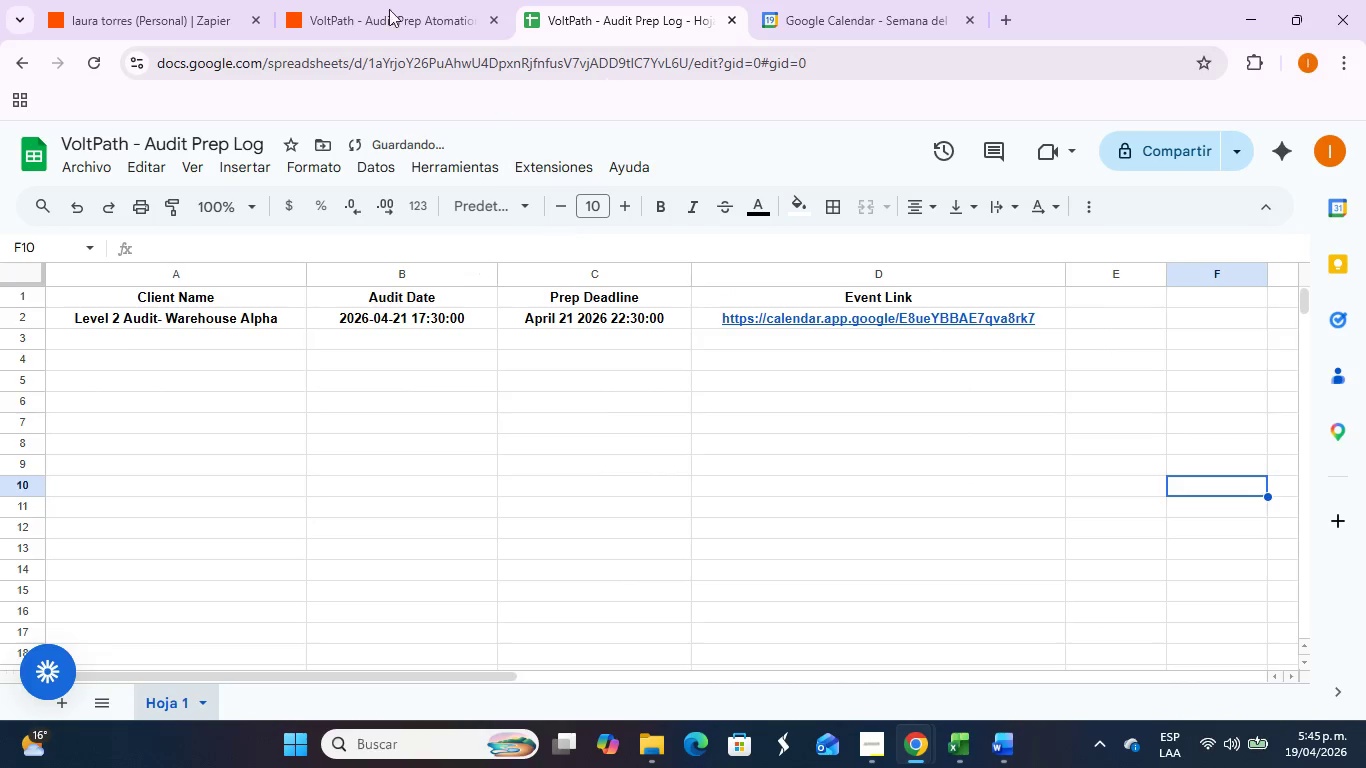 
left_click([372, 3])
 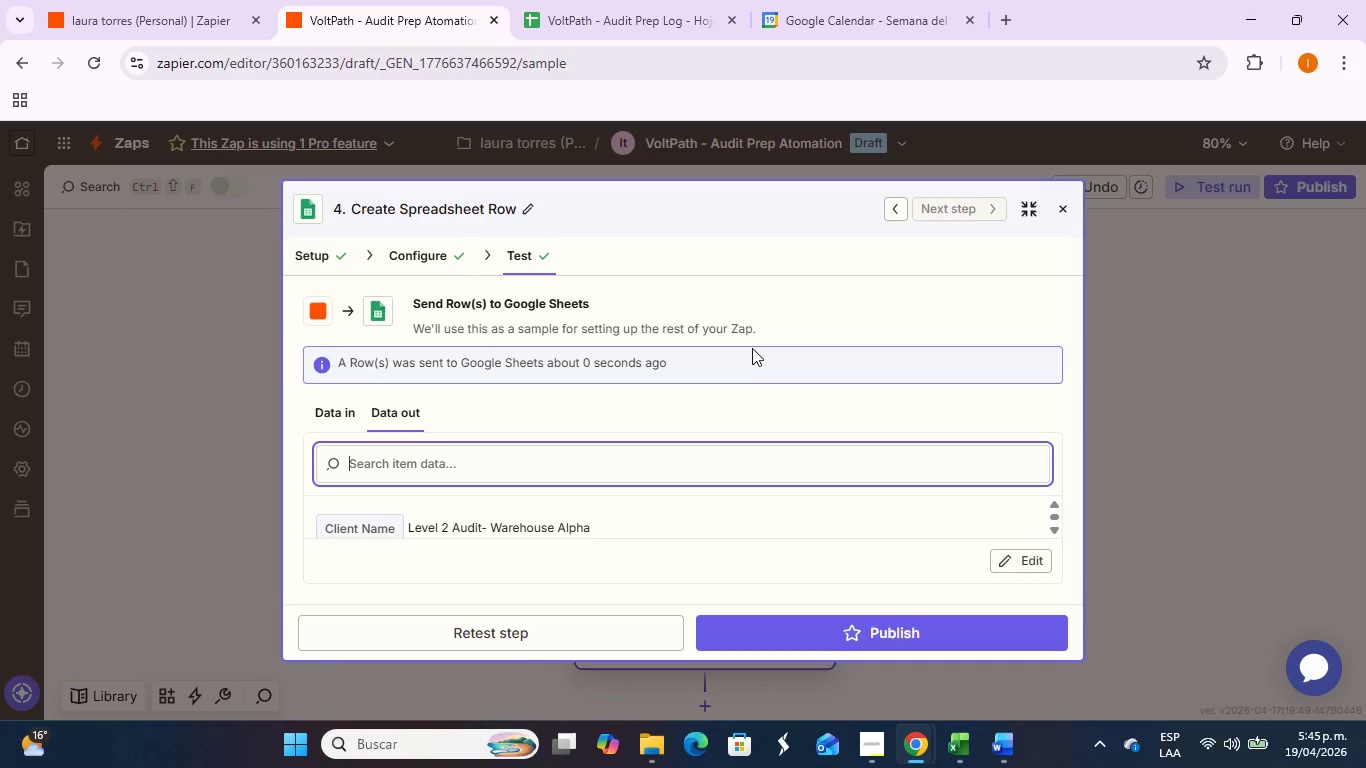 
scroll: coordinate [744, 359], scroll_direction: down, amount: 2.0
 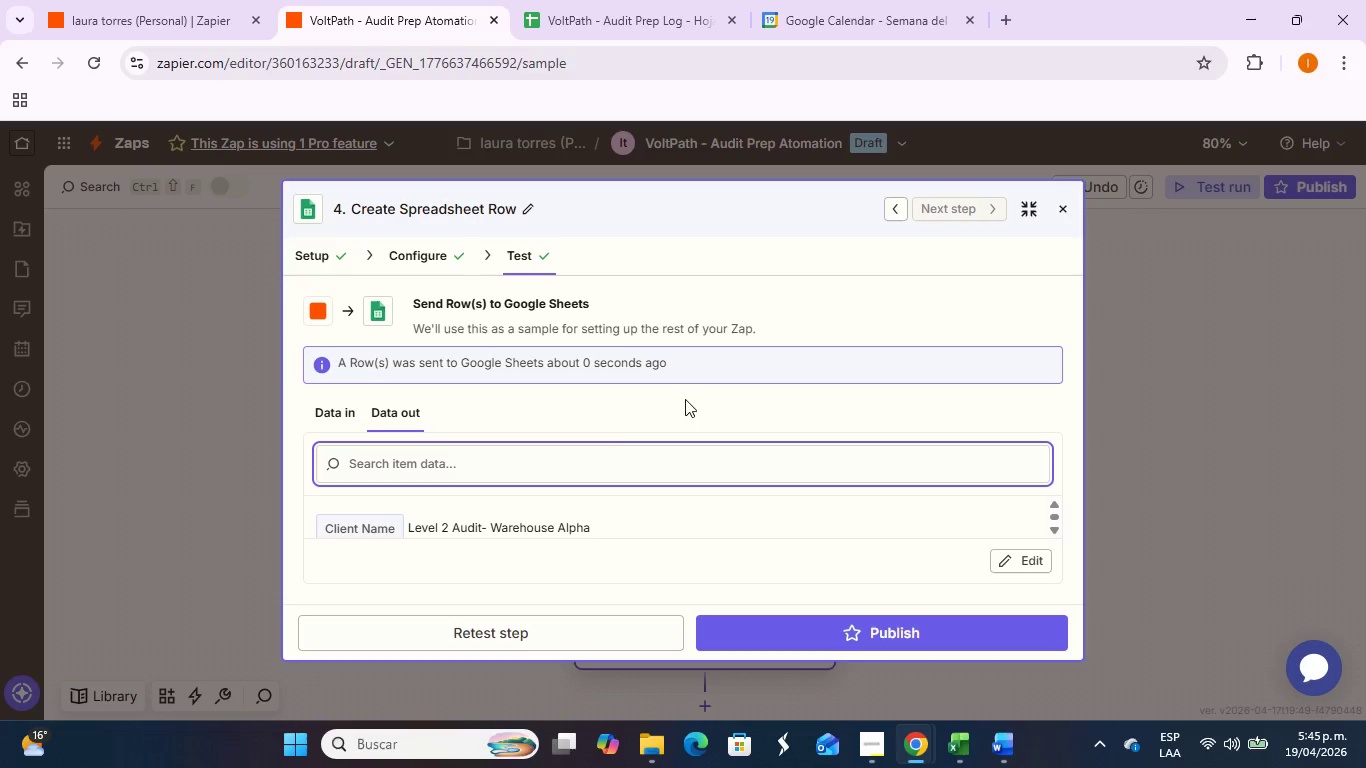 
left_click([538, 2])
 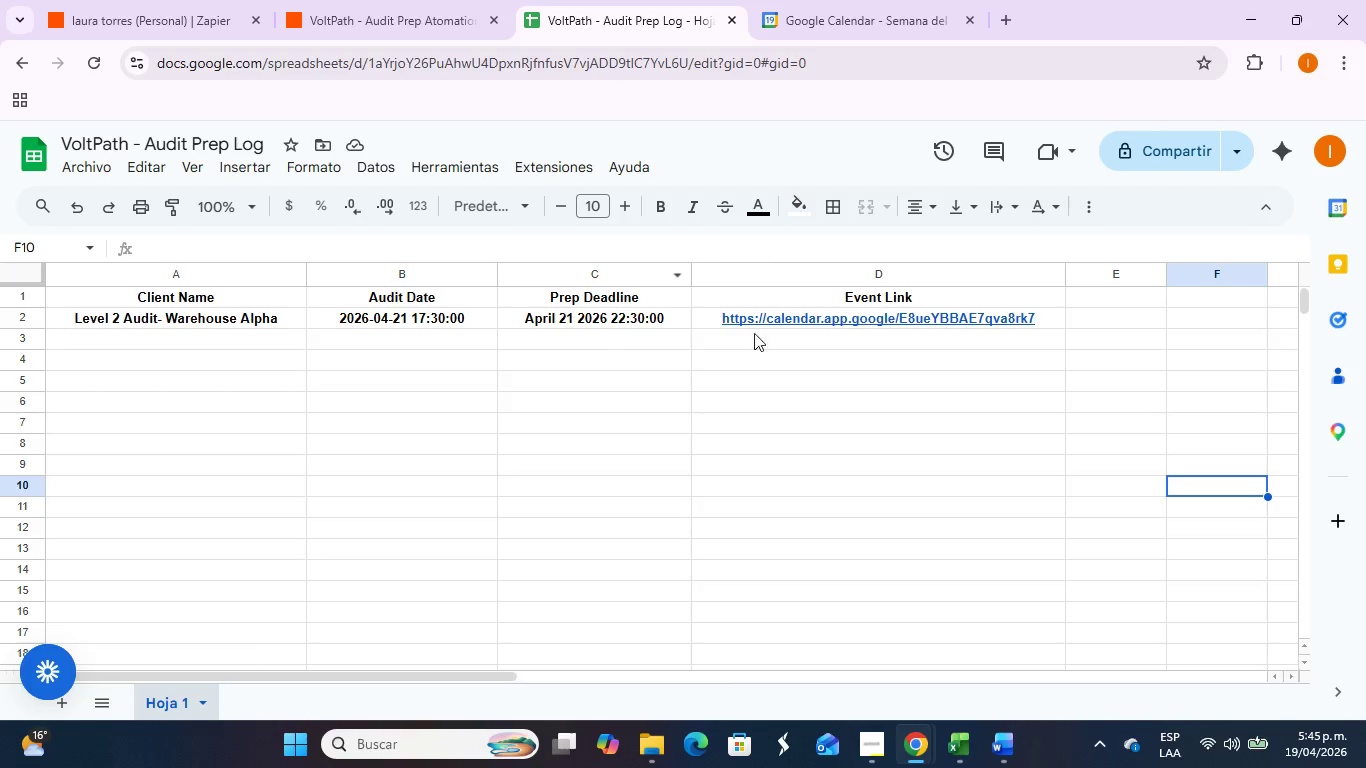 
key(Alt+Tab)
 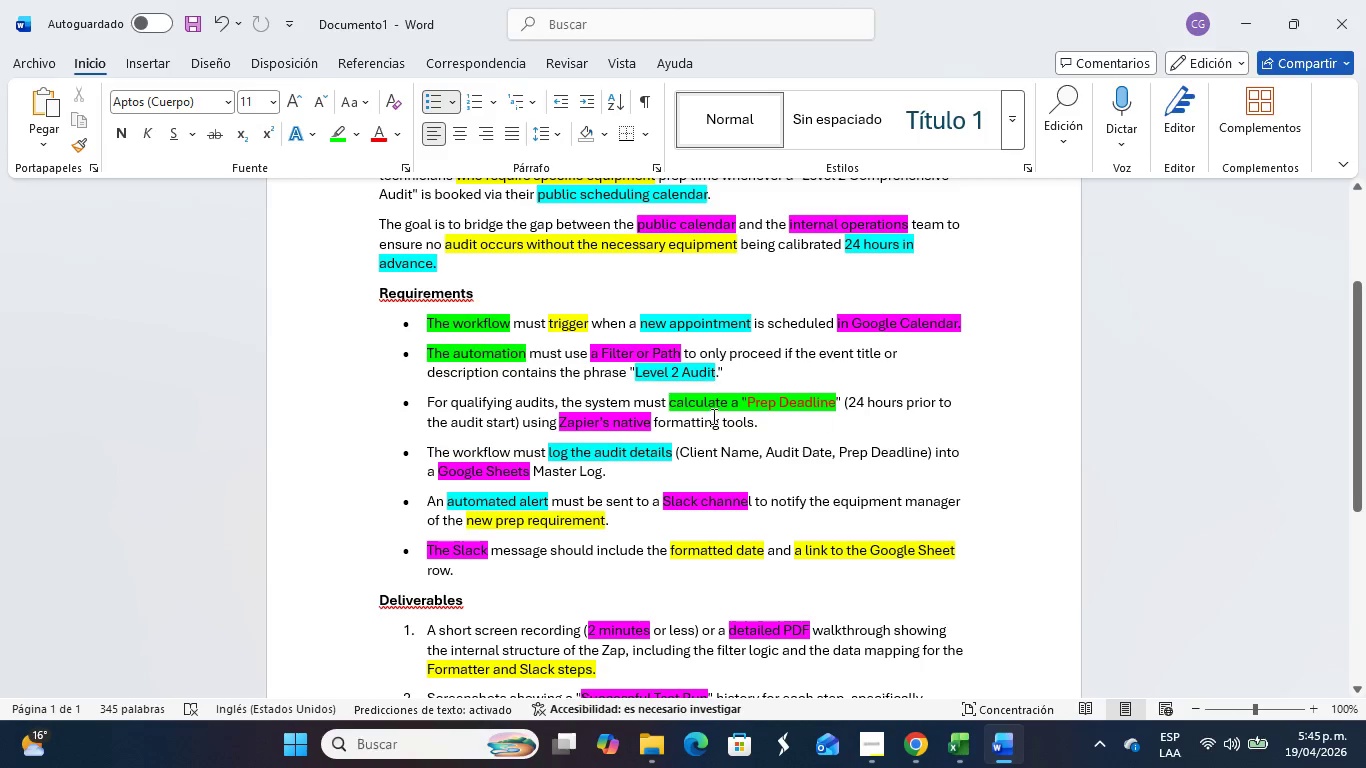 
key(Alt+Tab)
 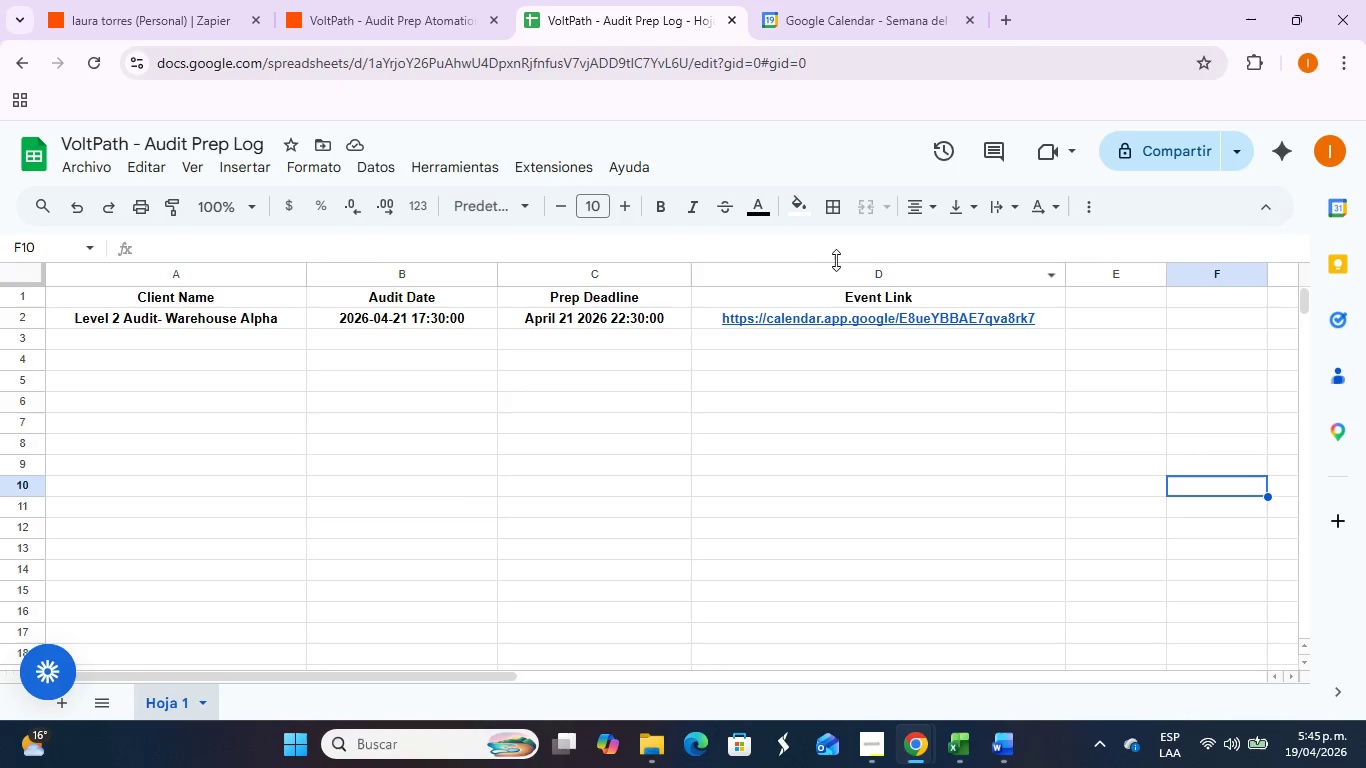 
wait(11.39)
 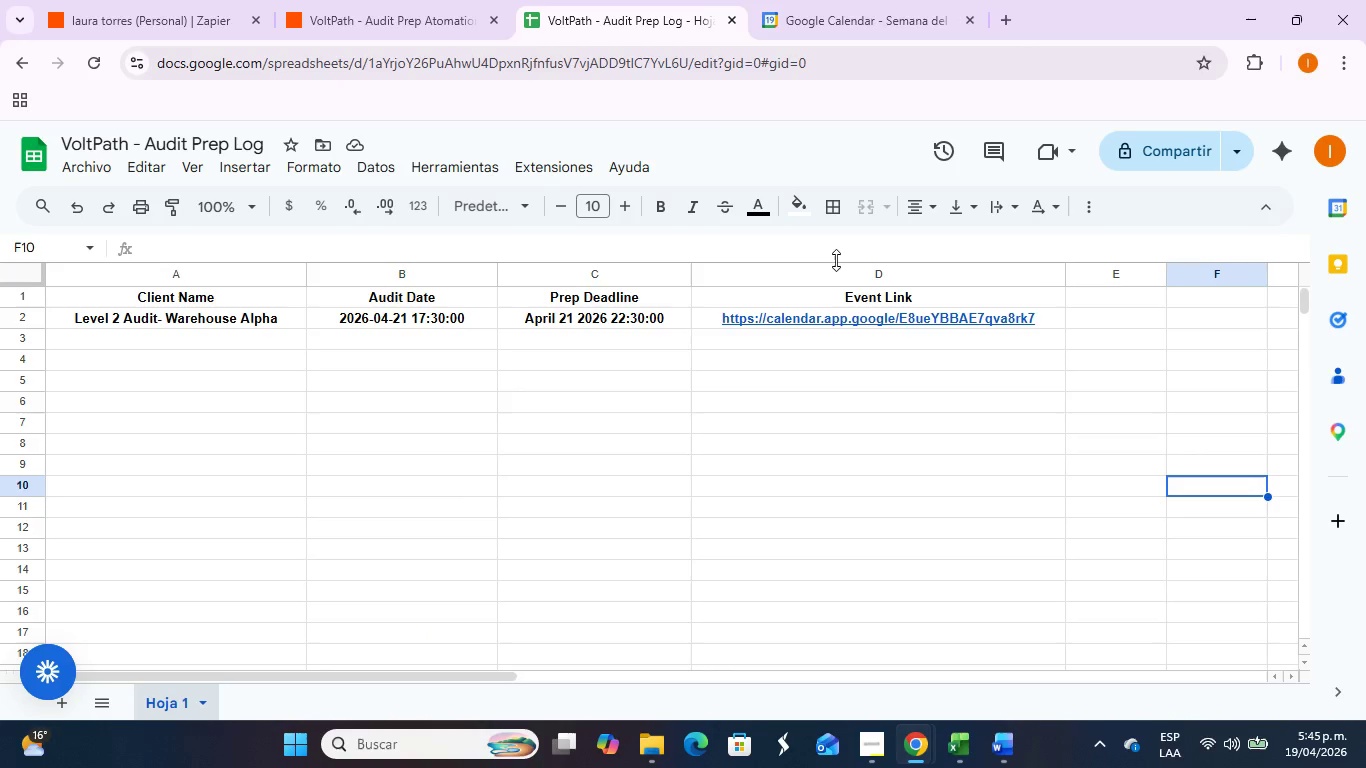 
key(Alt+Tab)
 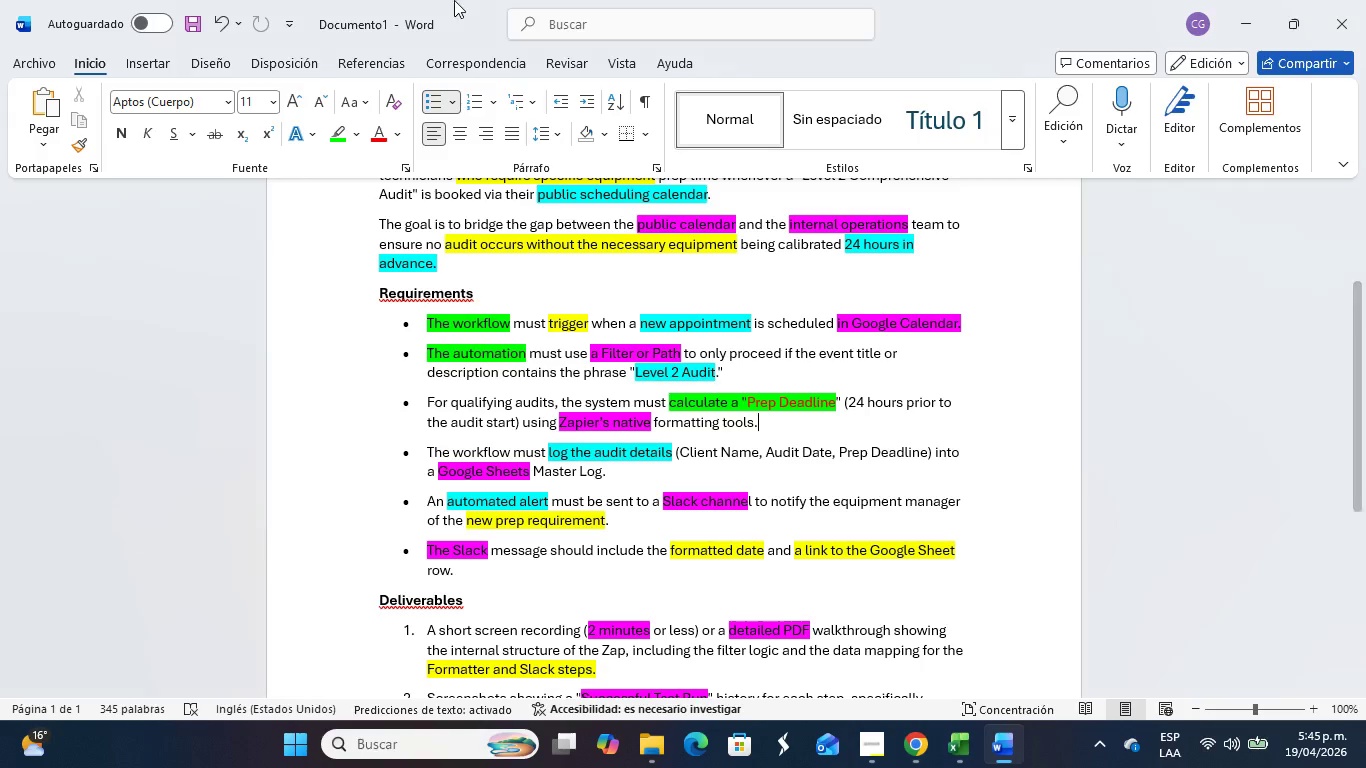 
key(Alt+AltLeft)
 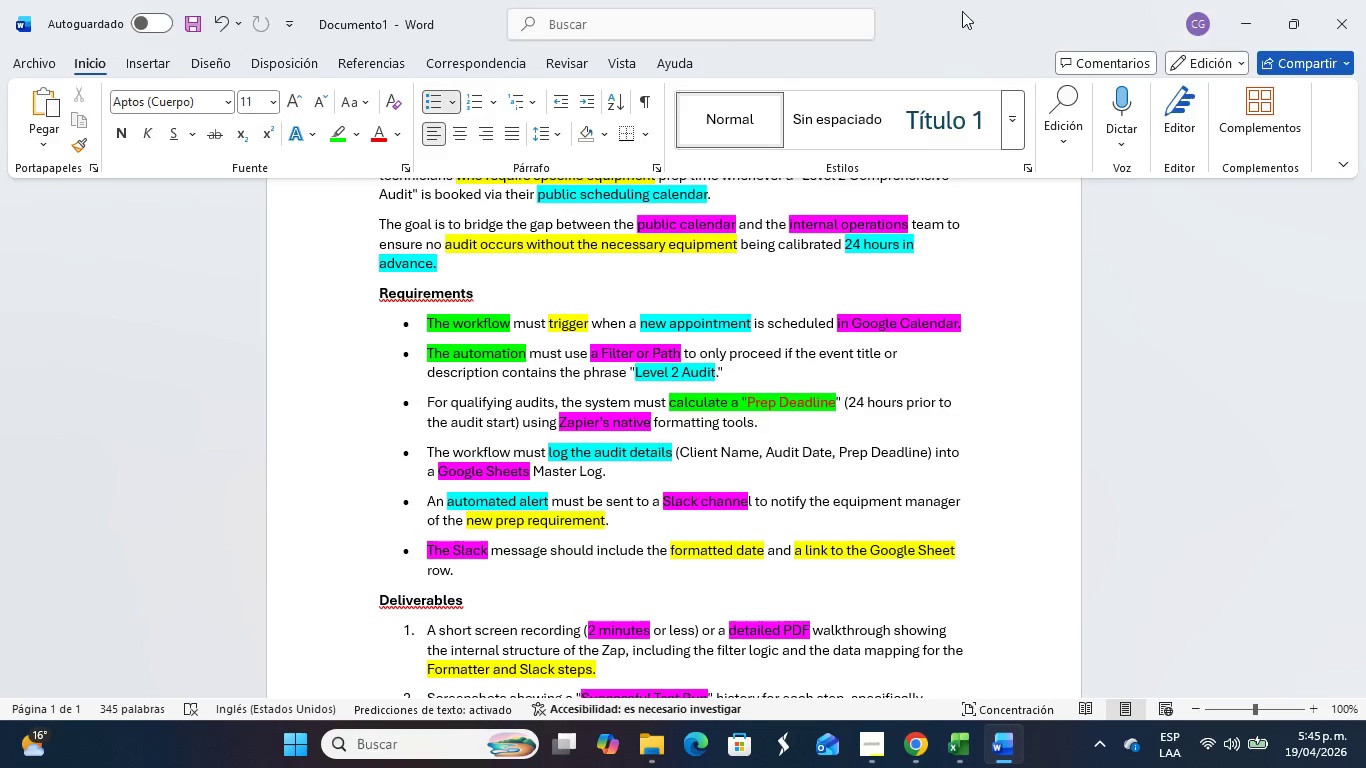 
key(Alt+Tab)
 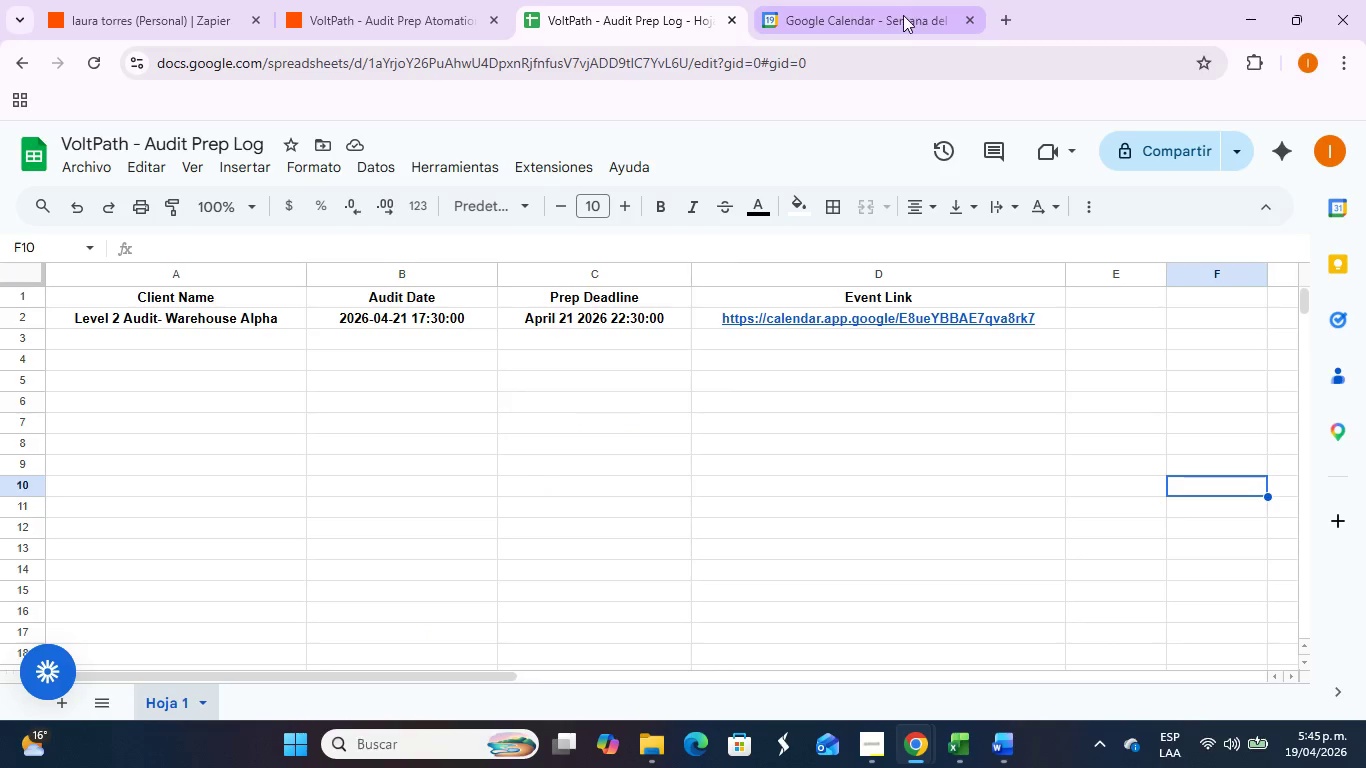 
left_click([903, 15])
 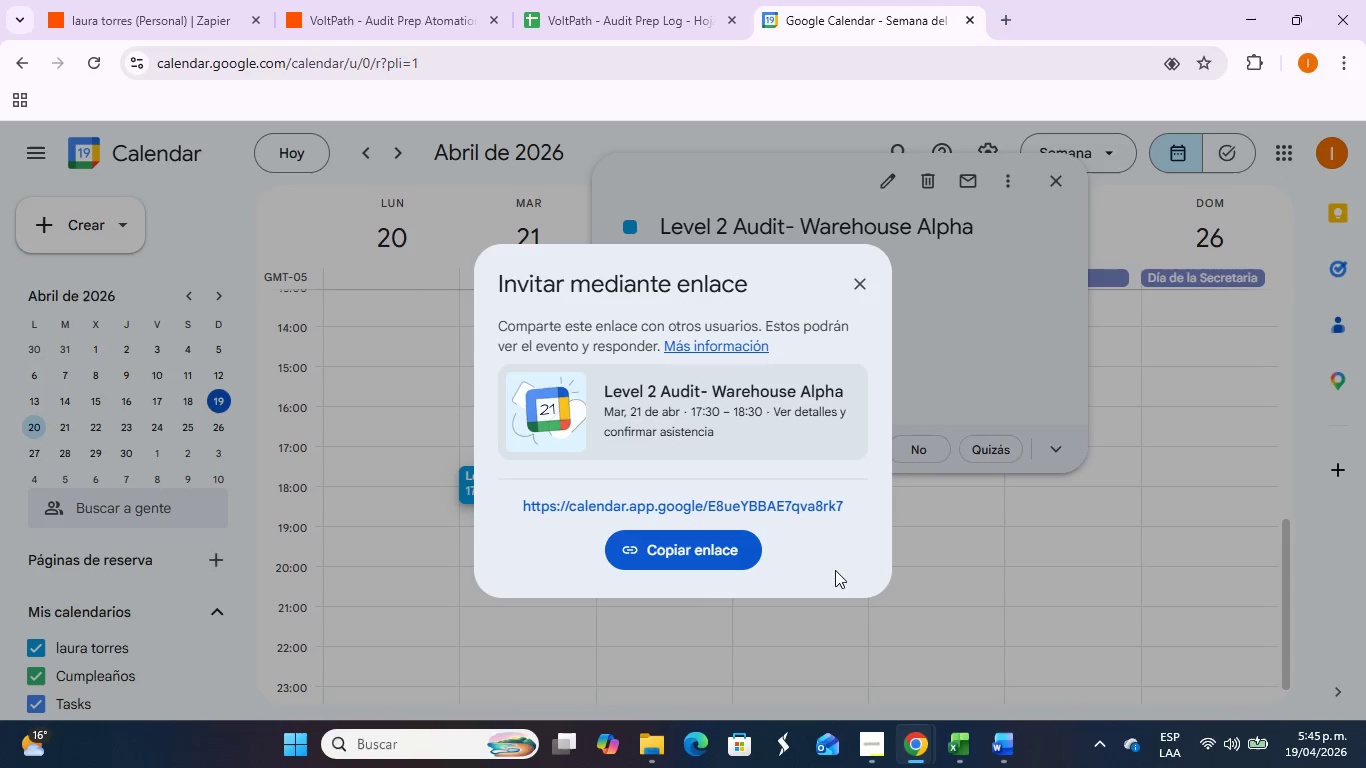 
left_click_drag(start_coordinate=[1003, 583], to_coordinate=[1001, 576])
 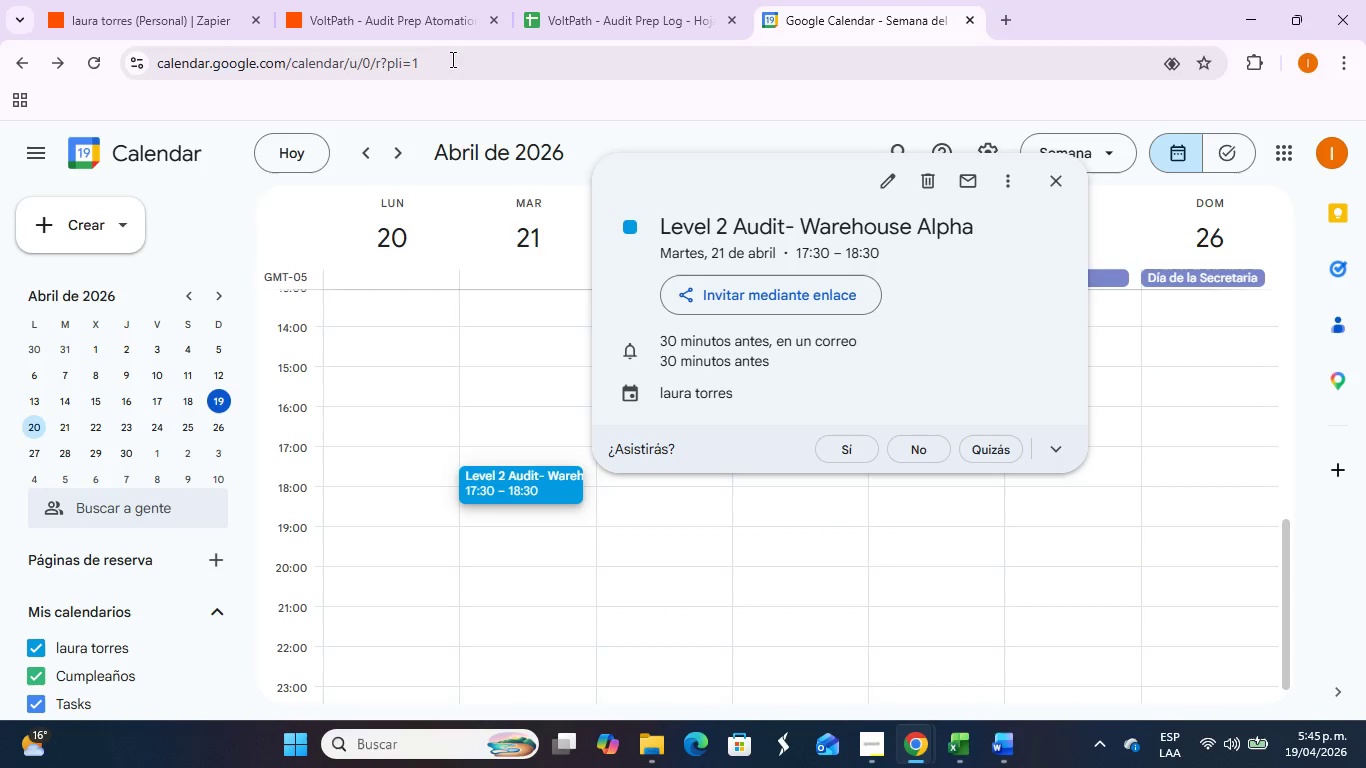 
left_click([401, 6])
 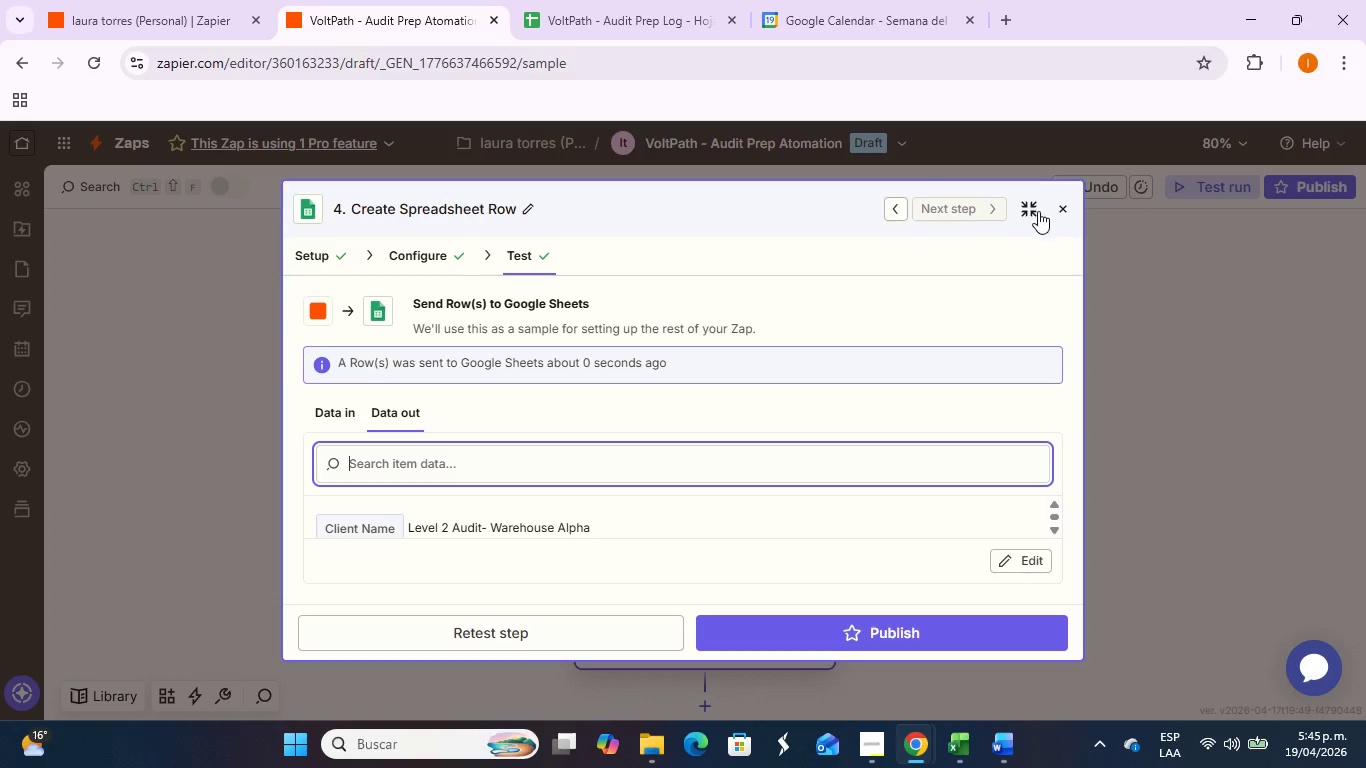 
left_click([1059, 214])
 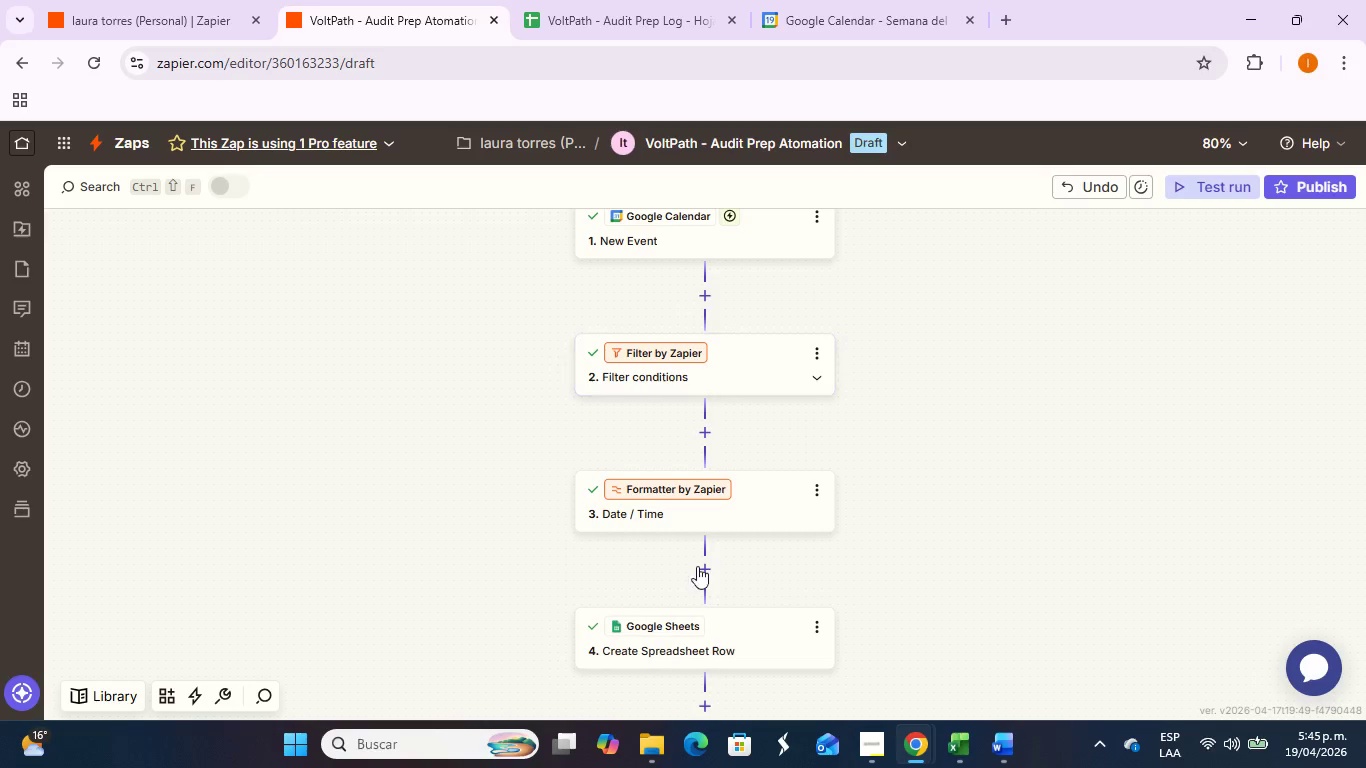 
left_click([720, 514])
 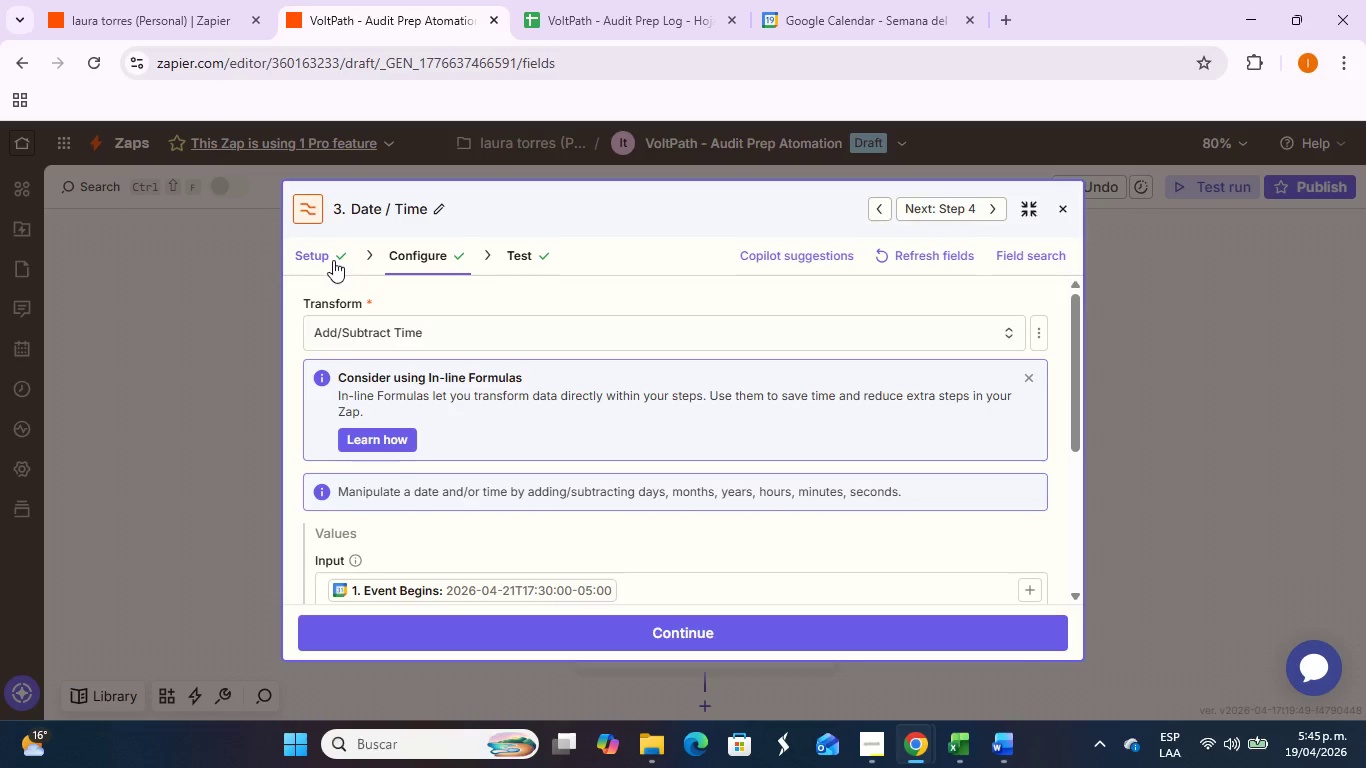 
left_click([456, 262])
 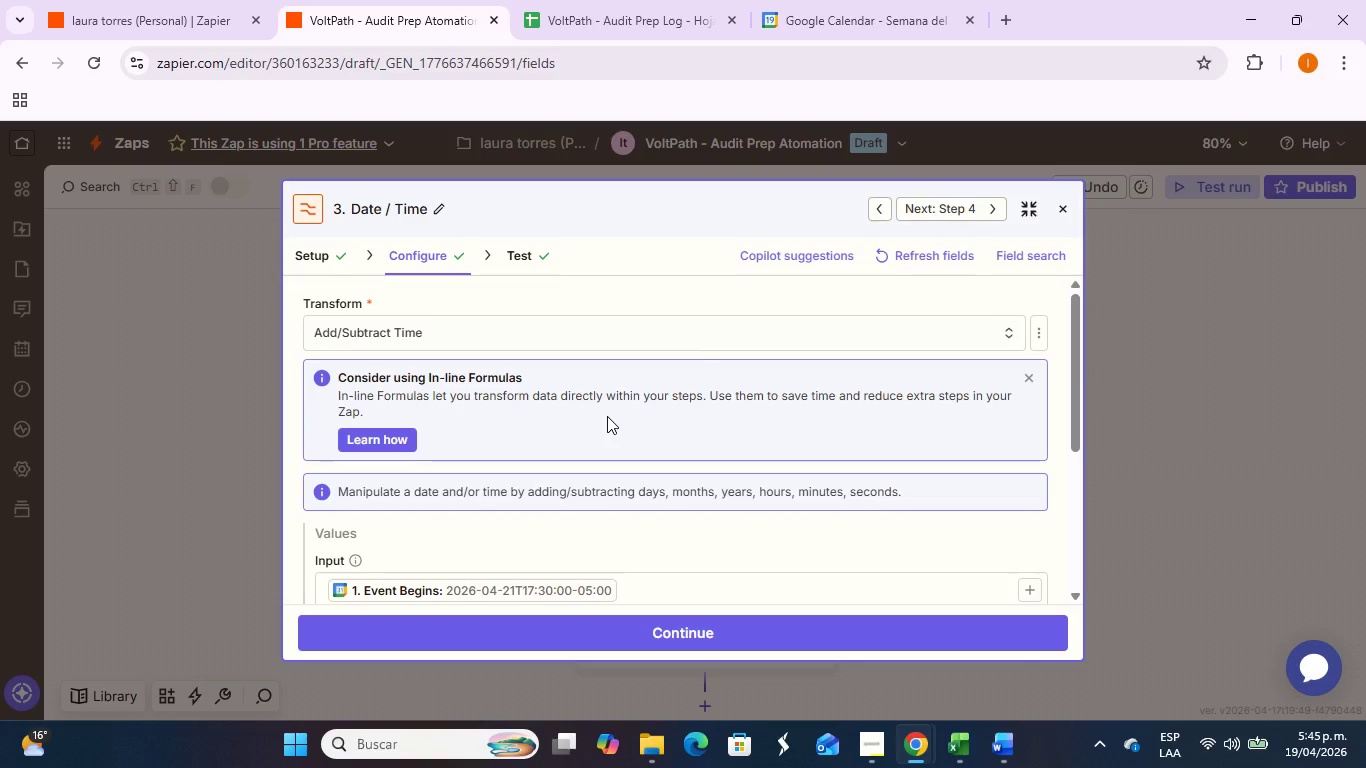 
scroll: coordinate [607, 416], scroll_direction: up, amount: 3.0
 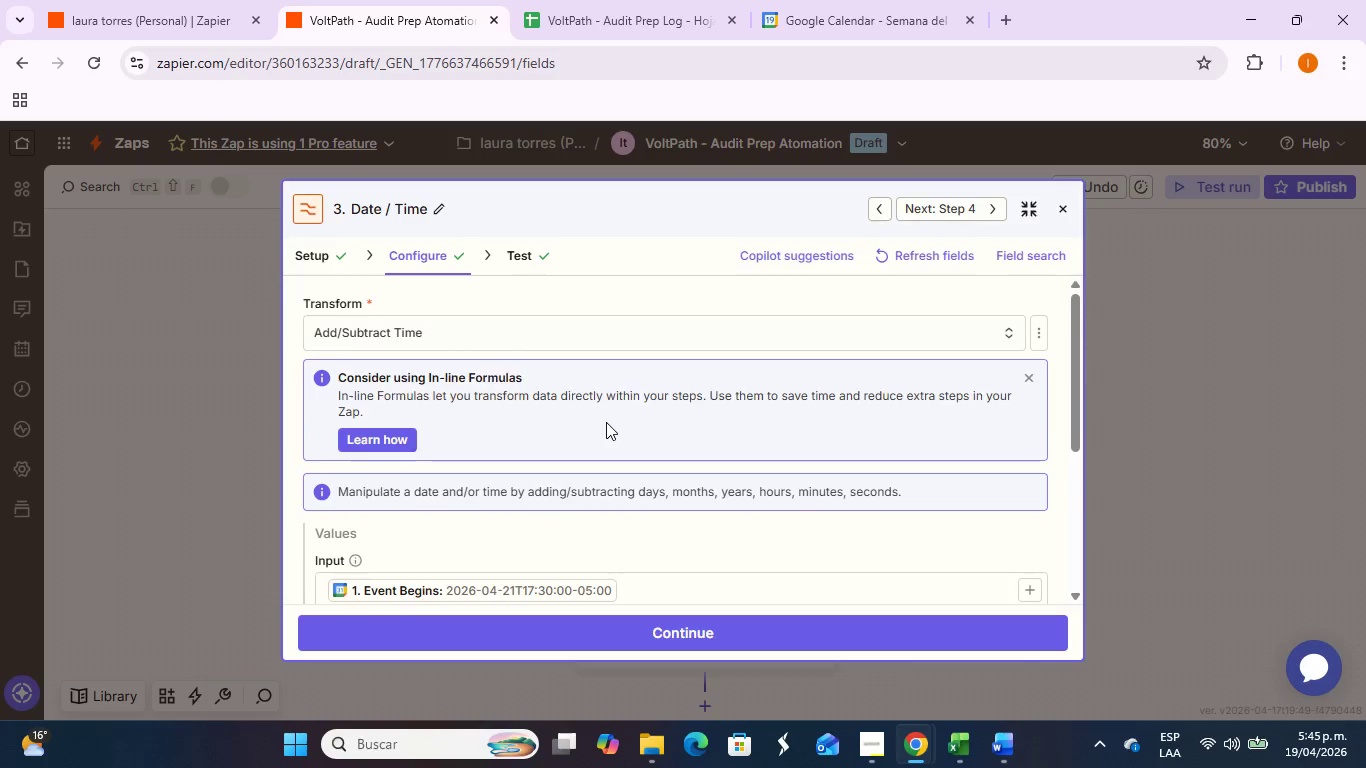 
scroll: coordinate [605, 423], scroll_direction: down, amount: 2.0
 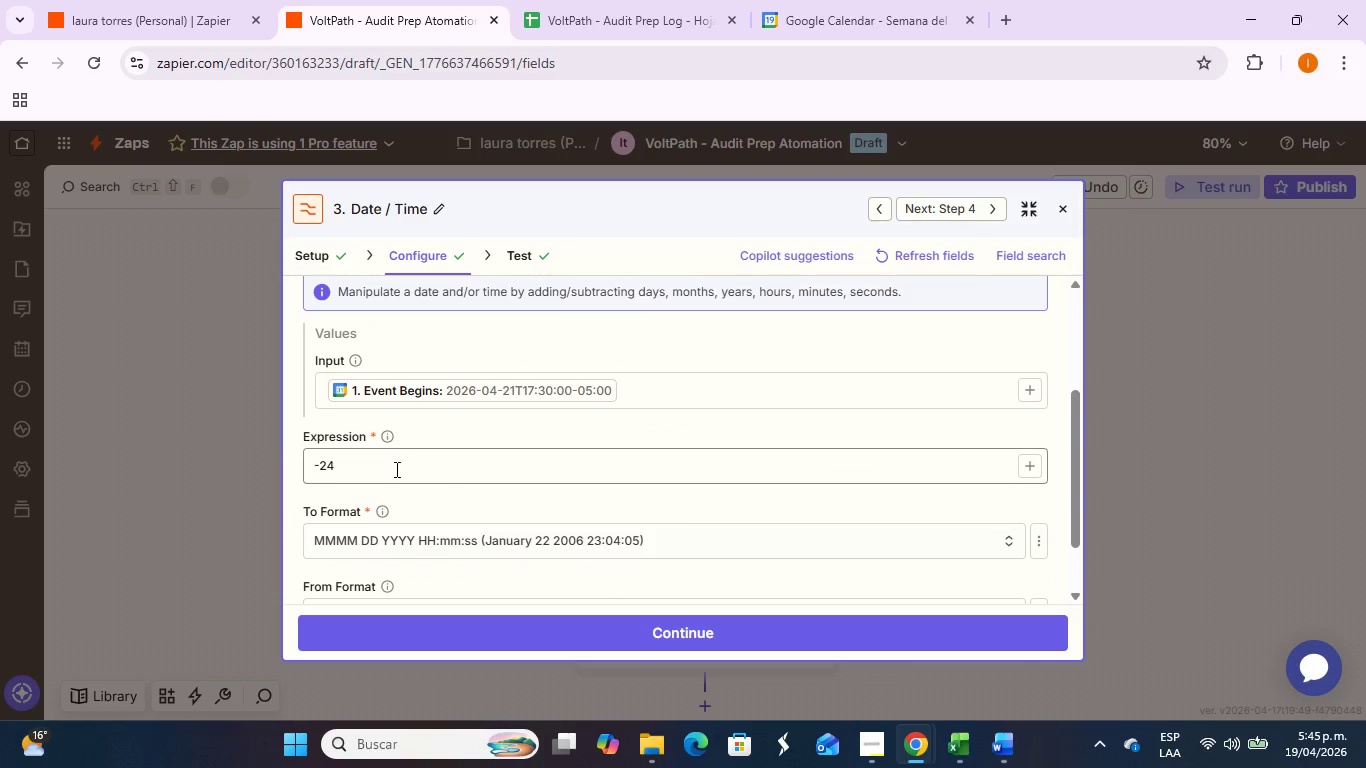 
left_click([375, 473])
 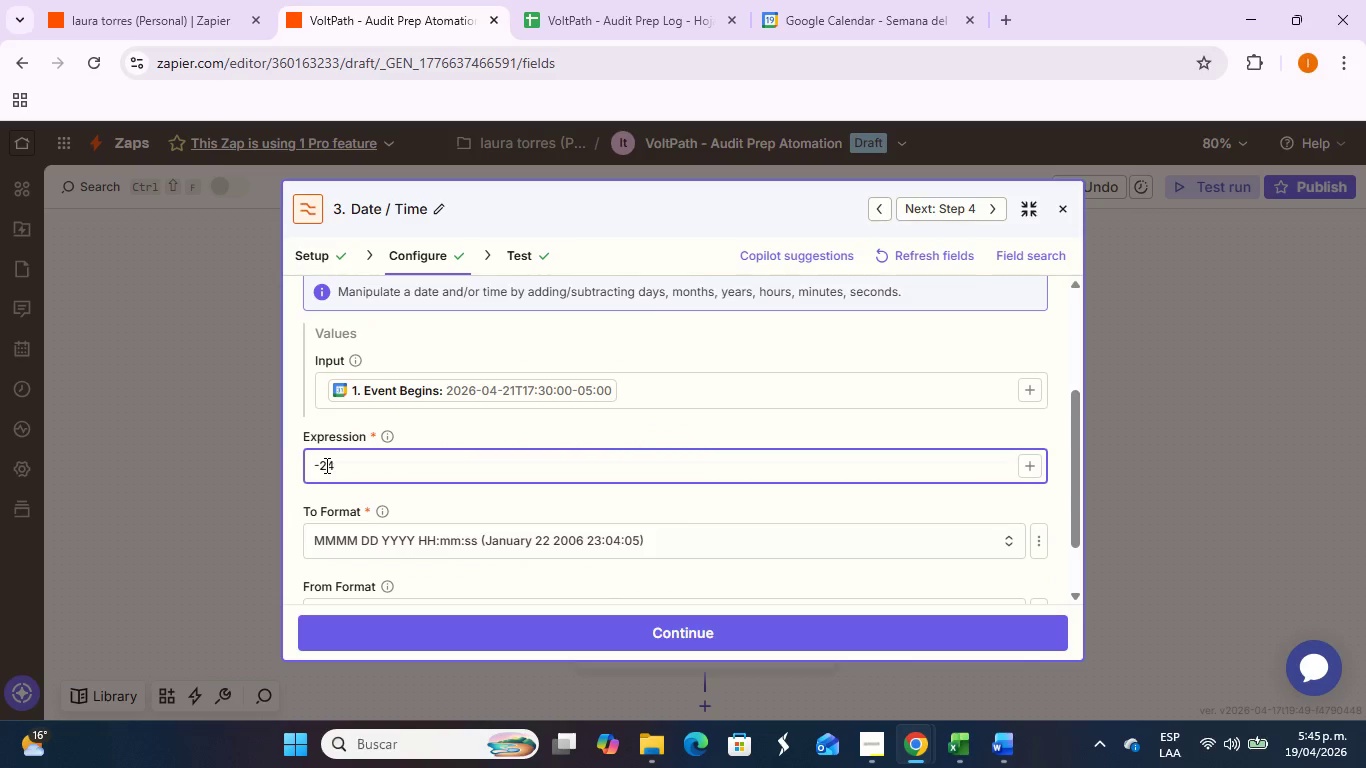 
left_click([320, 467])
 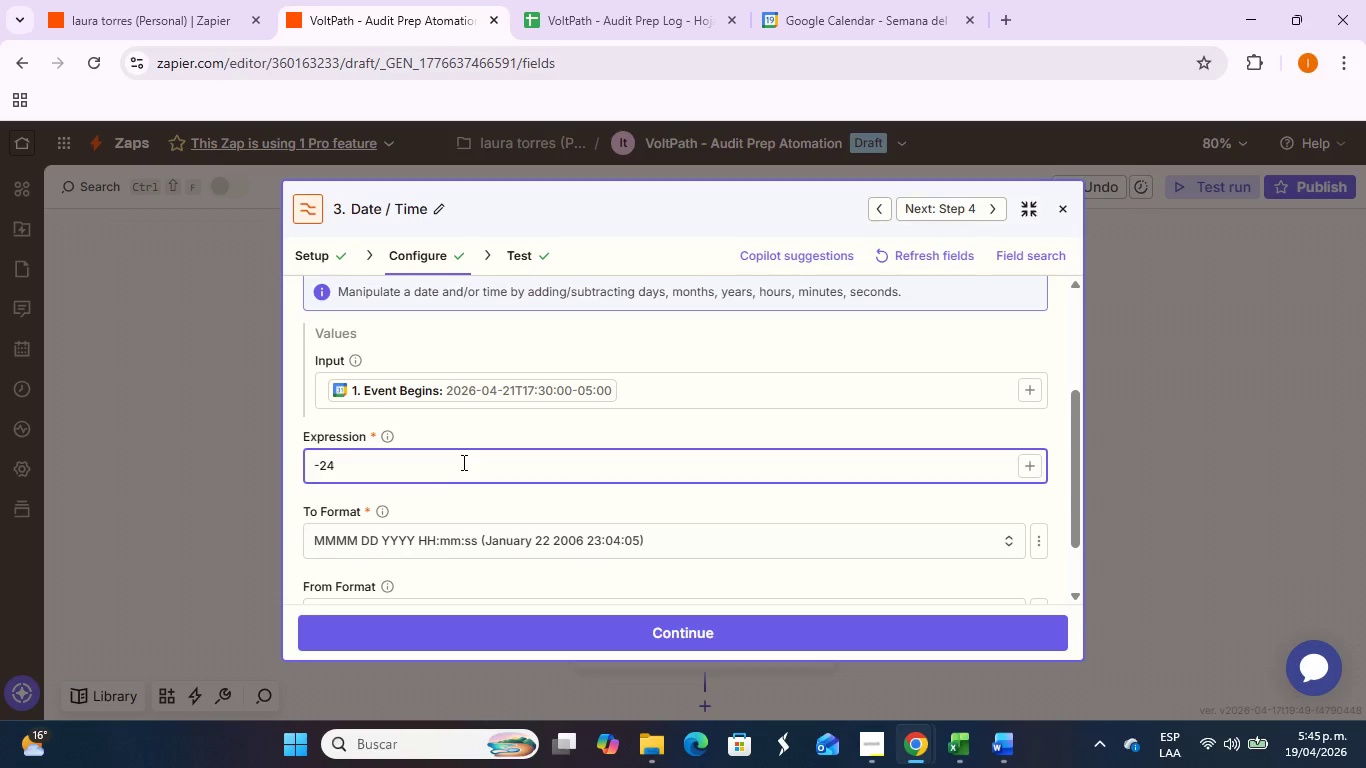 
scroll: coordinate [462, 460], scroll_direction: down, amount: 1.0
 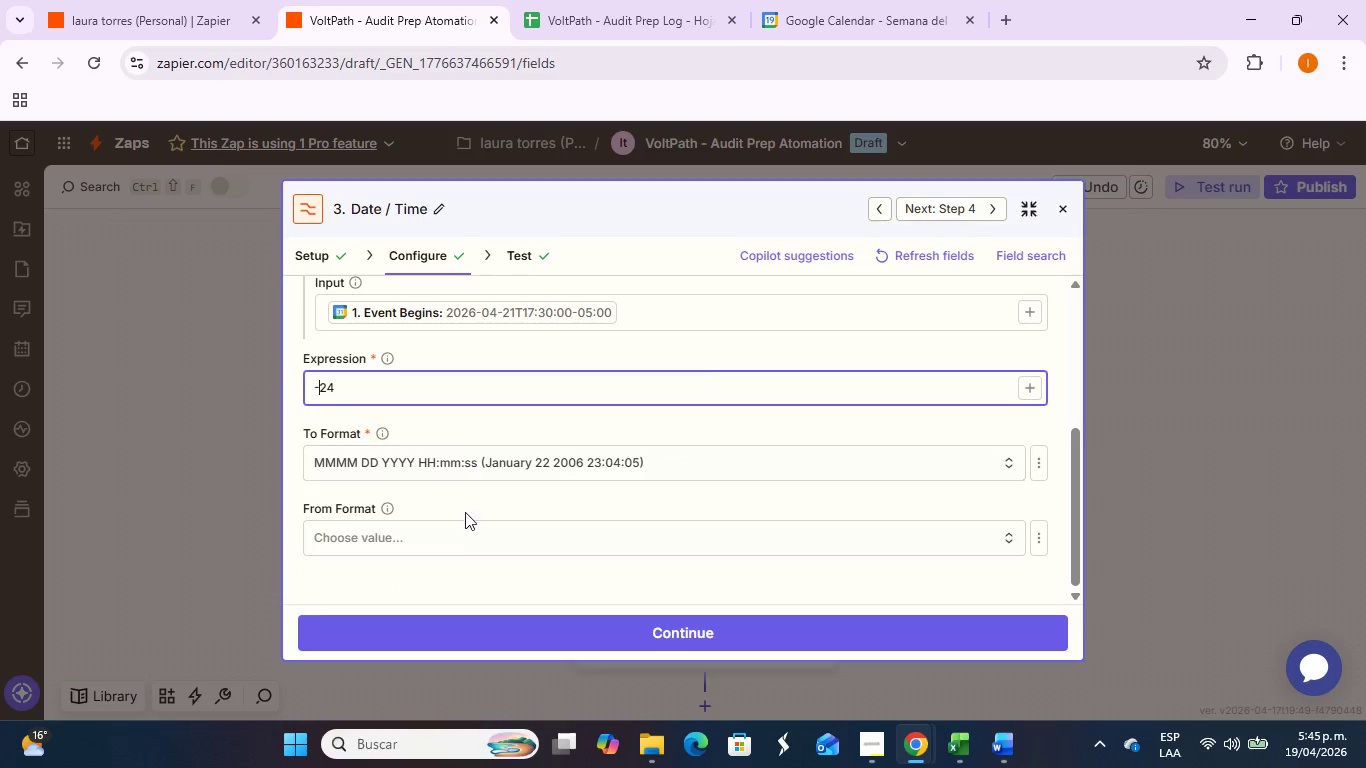 
left_click([477, 619])
 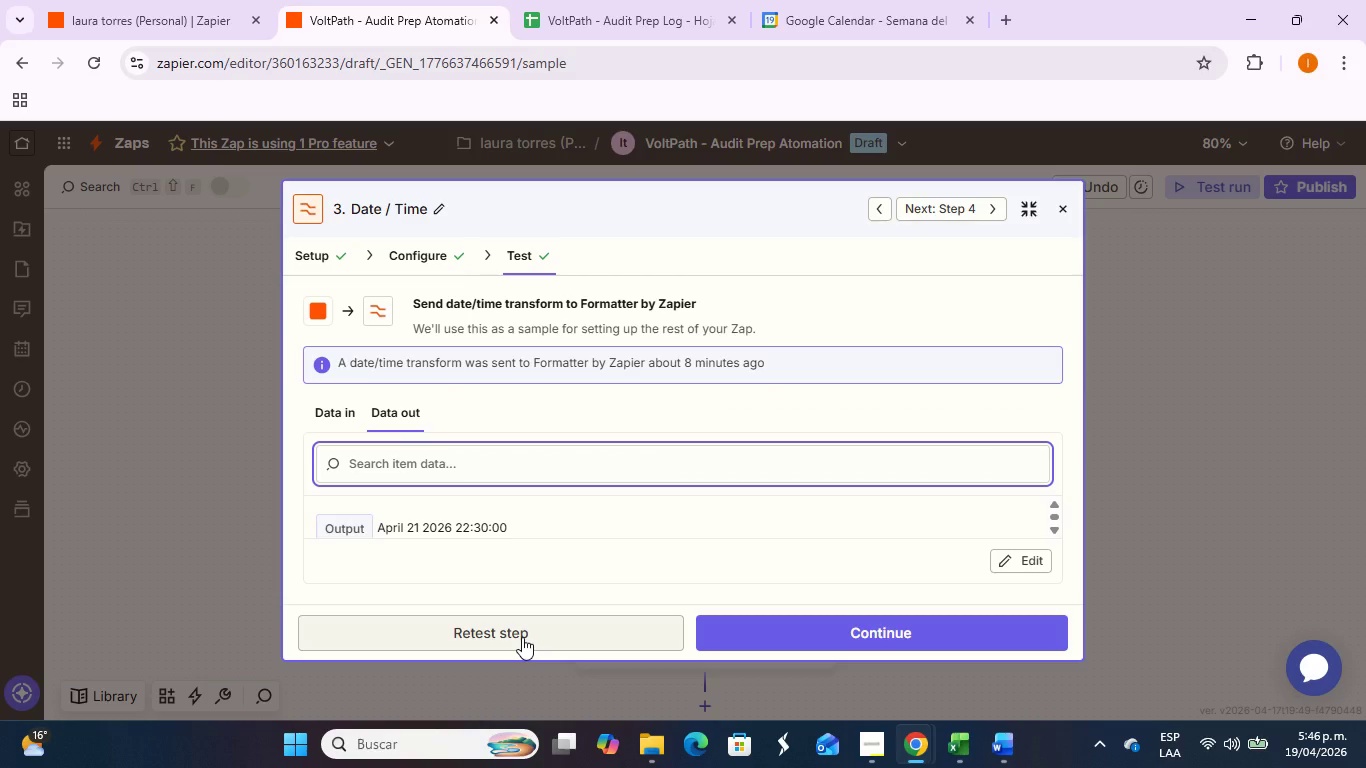 
left_click([522, 637])
 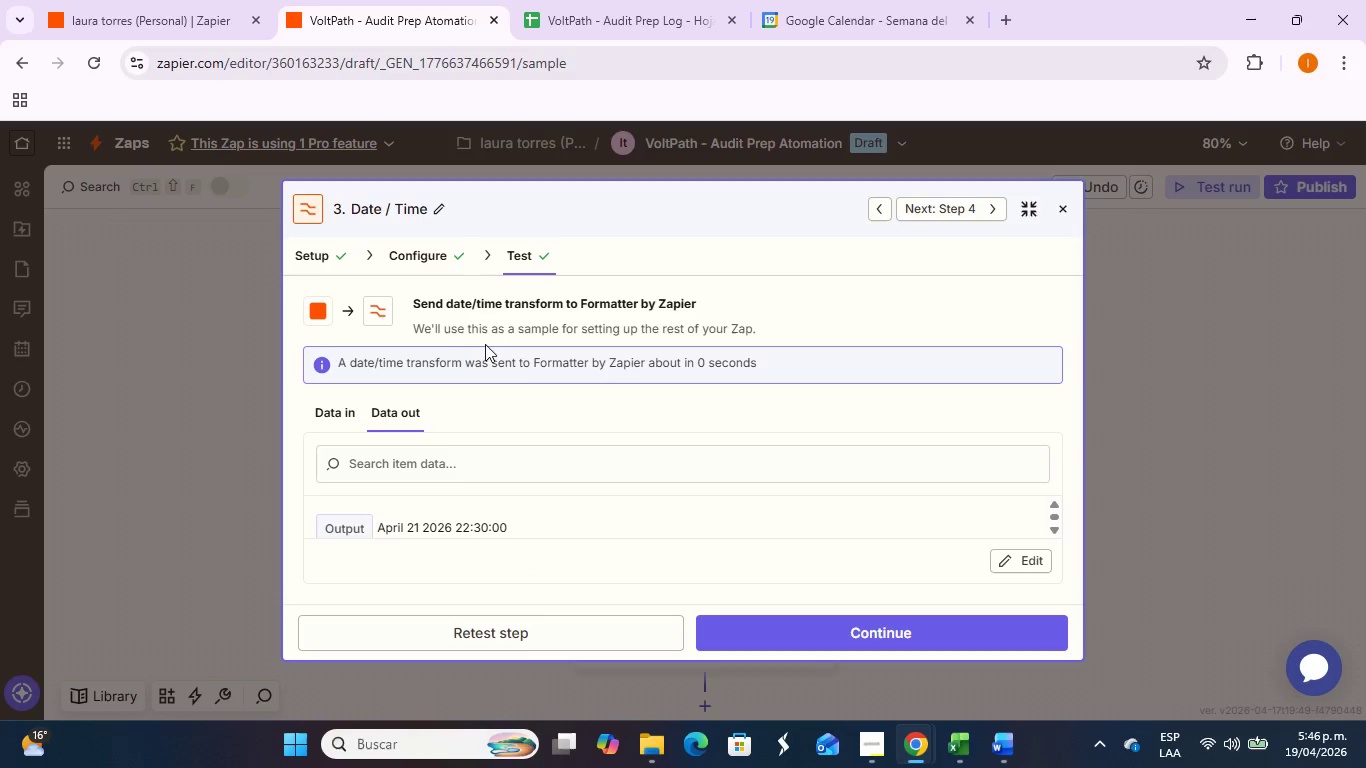 
wait(5.84)
 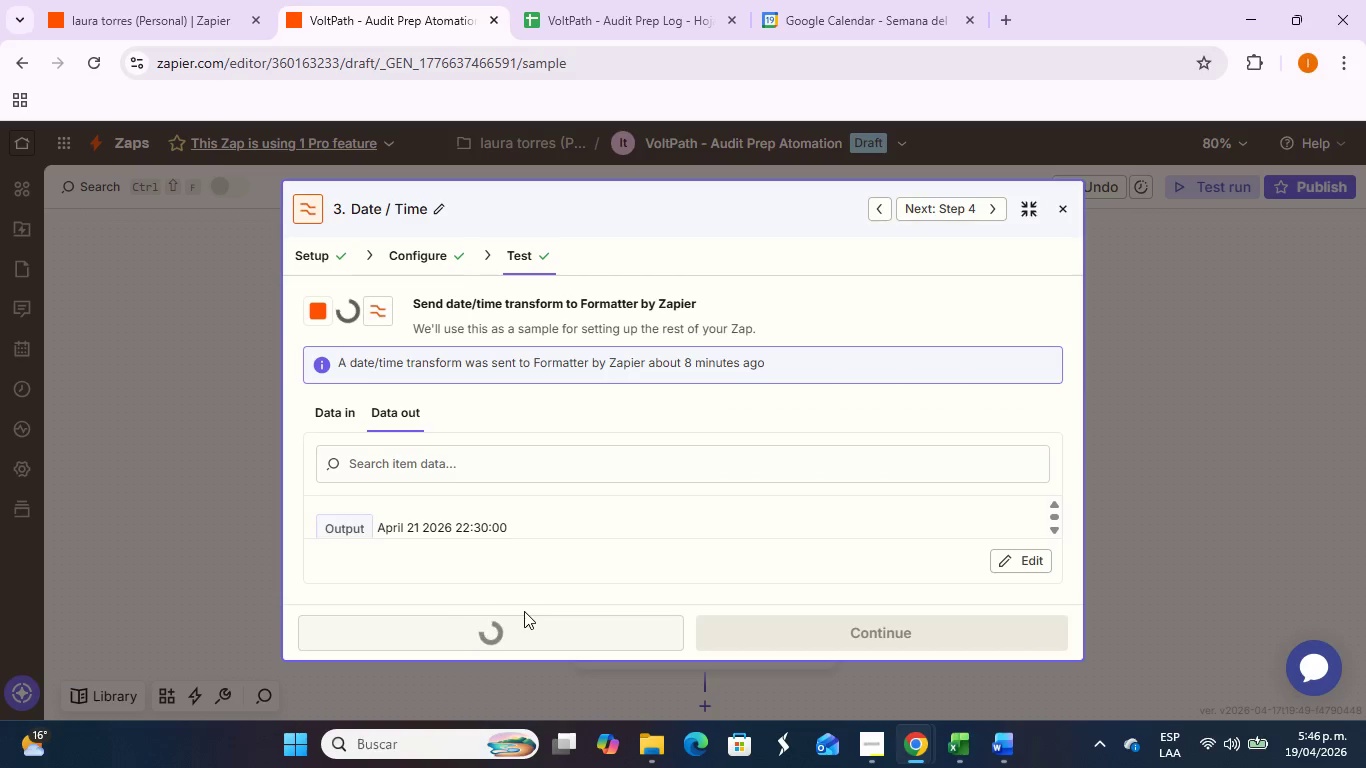 
left_click([576, 35])
 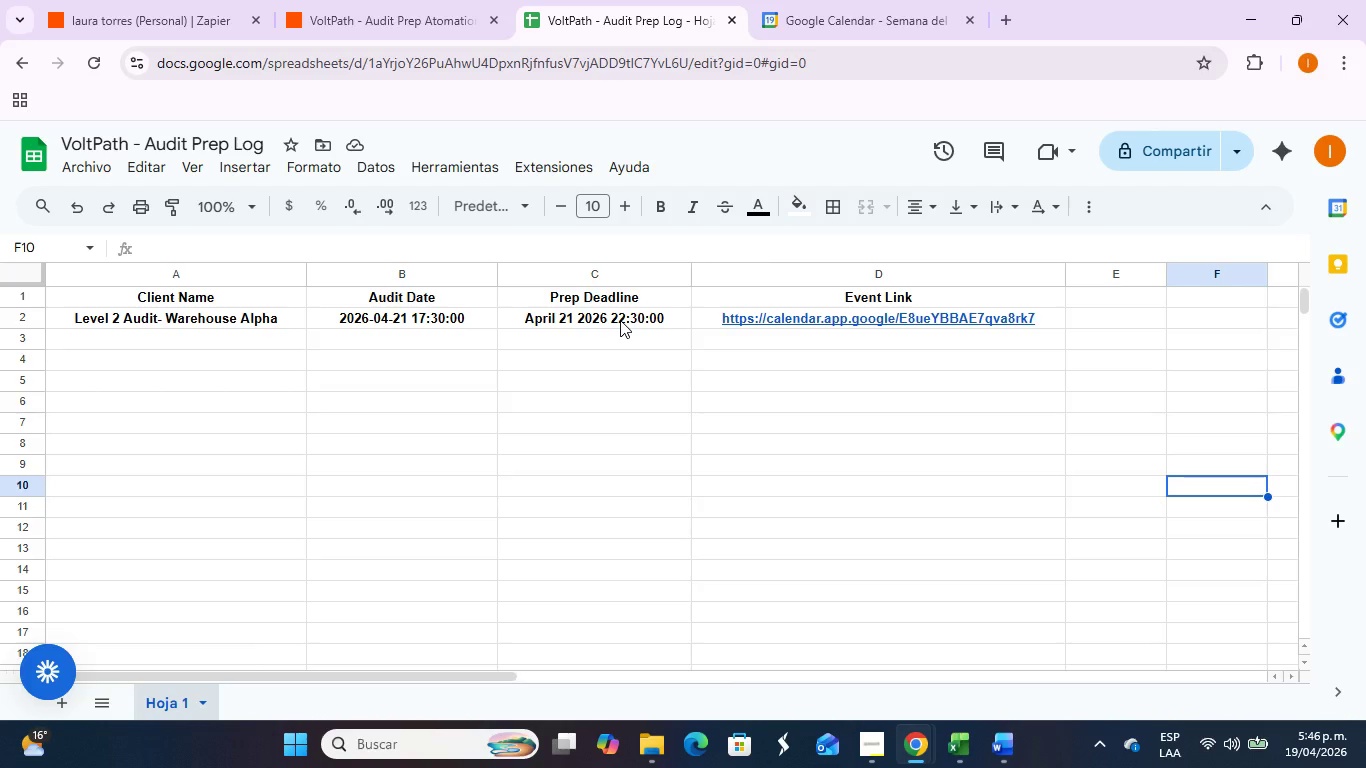 
left_click([430, 5])
 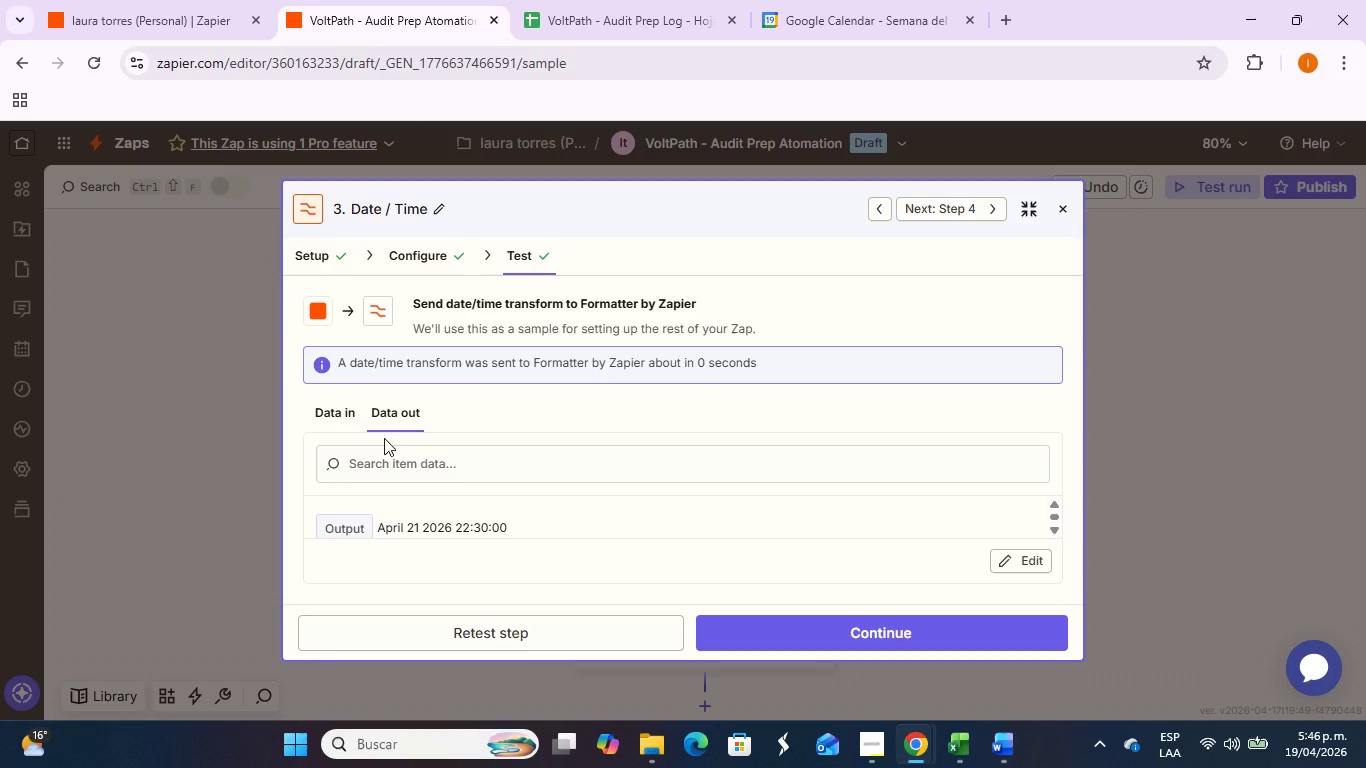 
left_click([338, 410])
 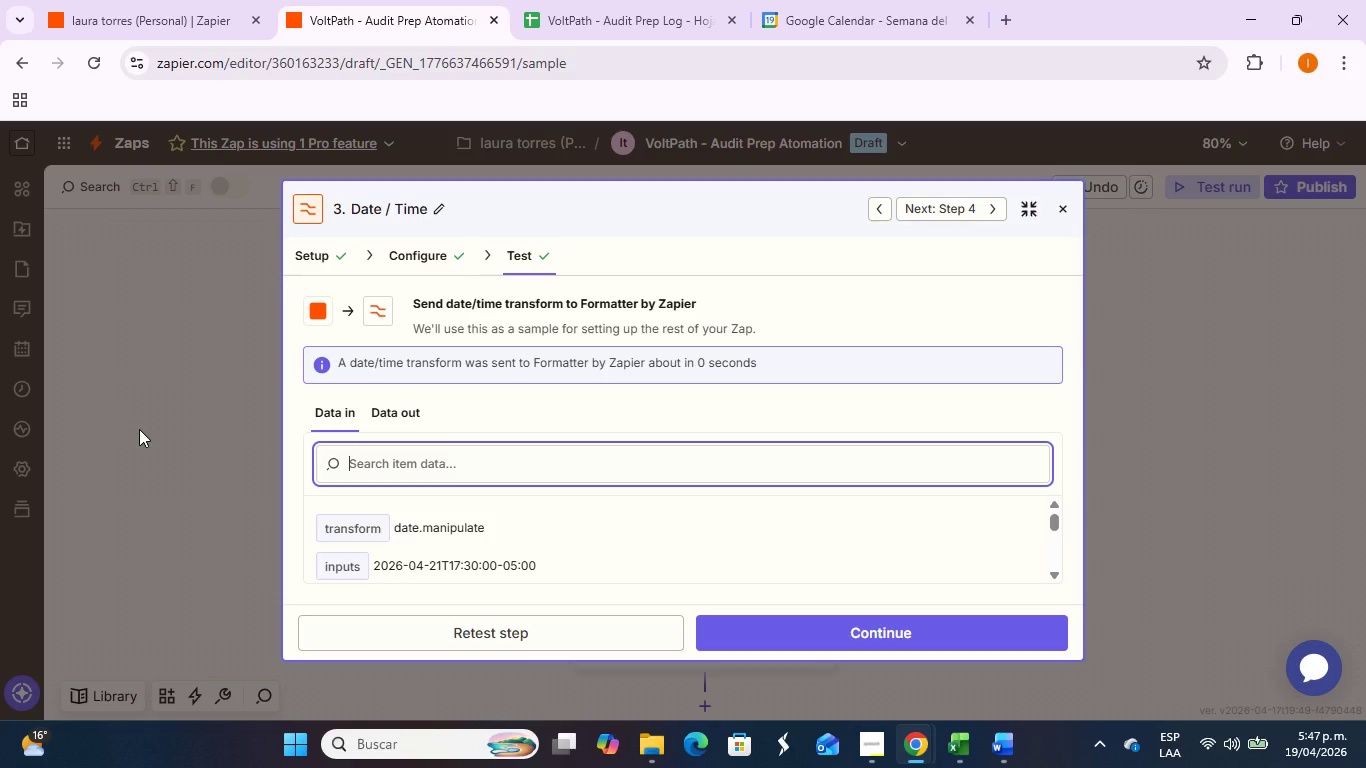 
wait(60.47)
 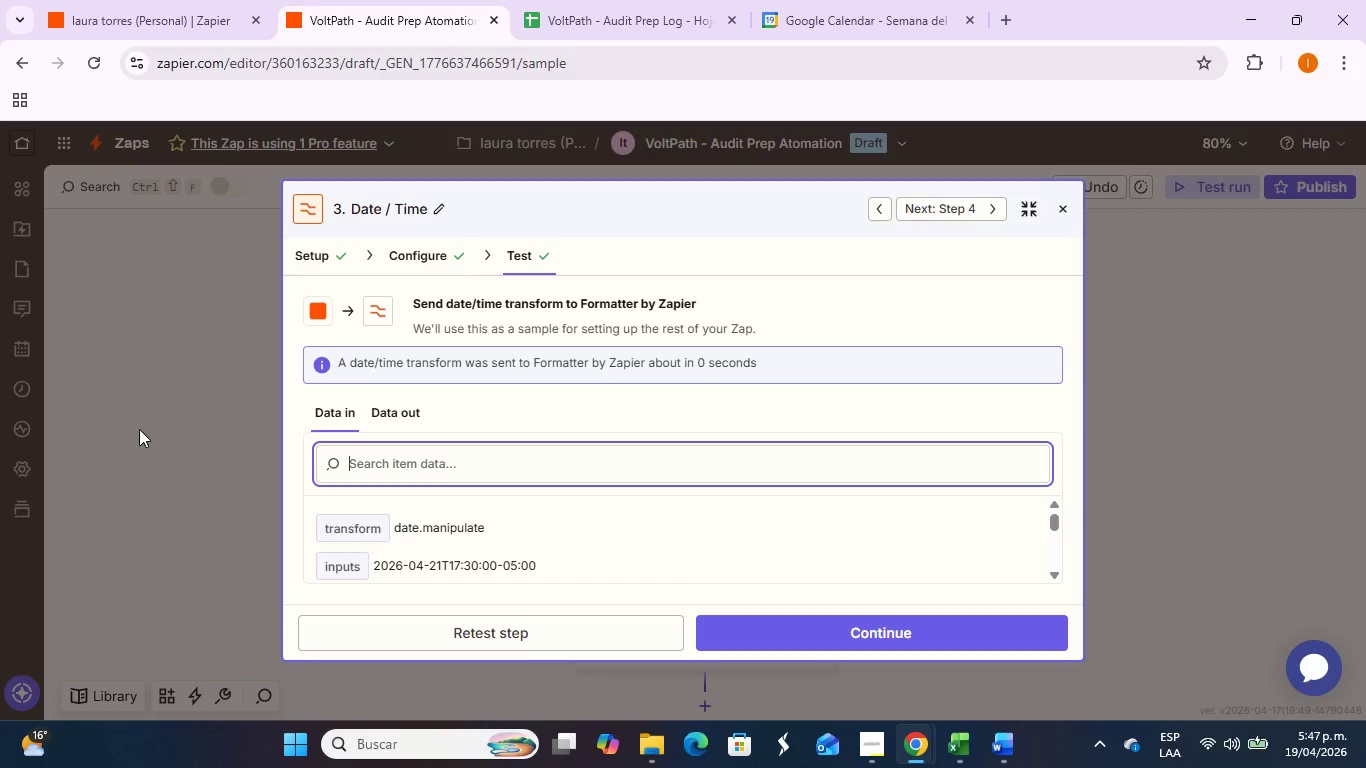 
left_click([405, 253])
 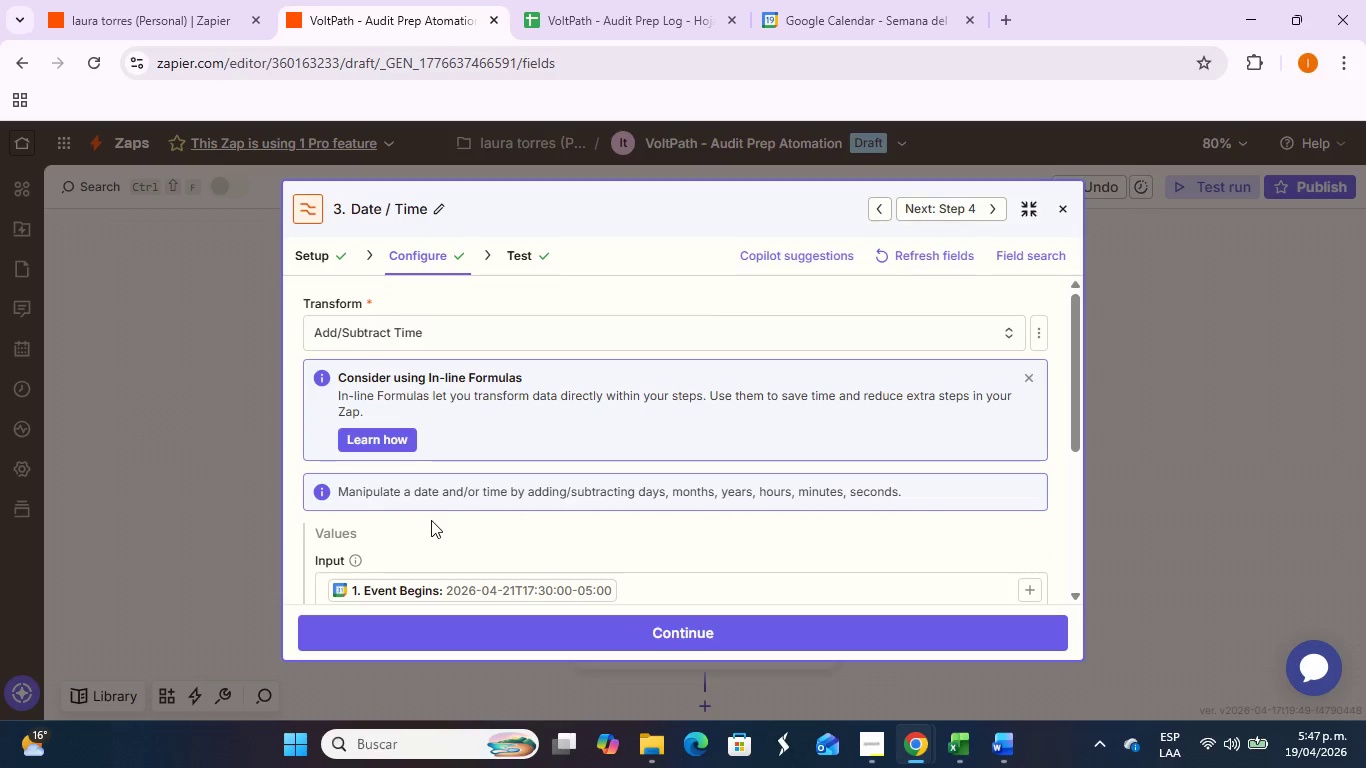 
scroll: coordinate [431, 504], scroll_direction: down, amount: 3.0
 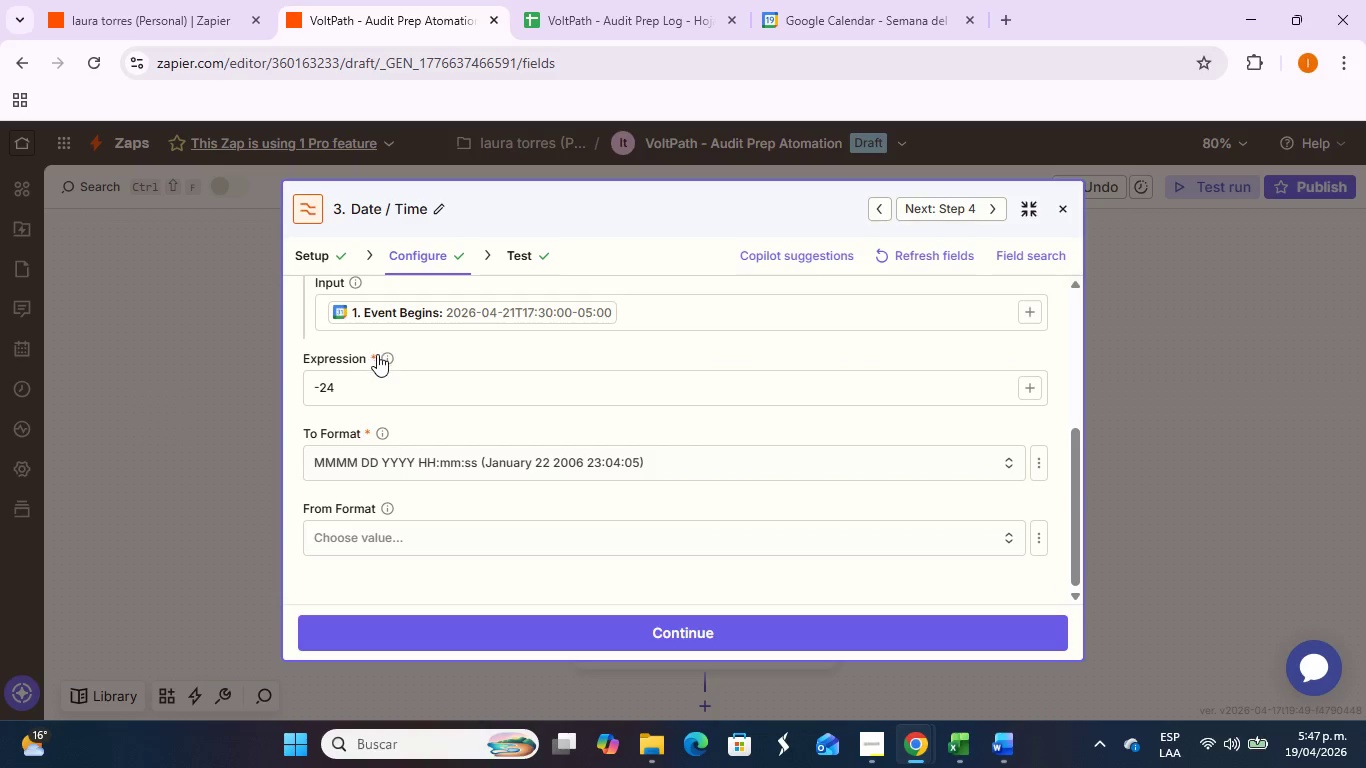 
left_click([378, 355])
 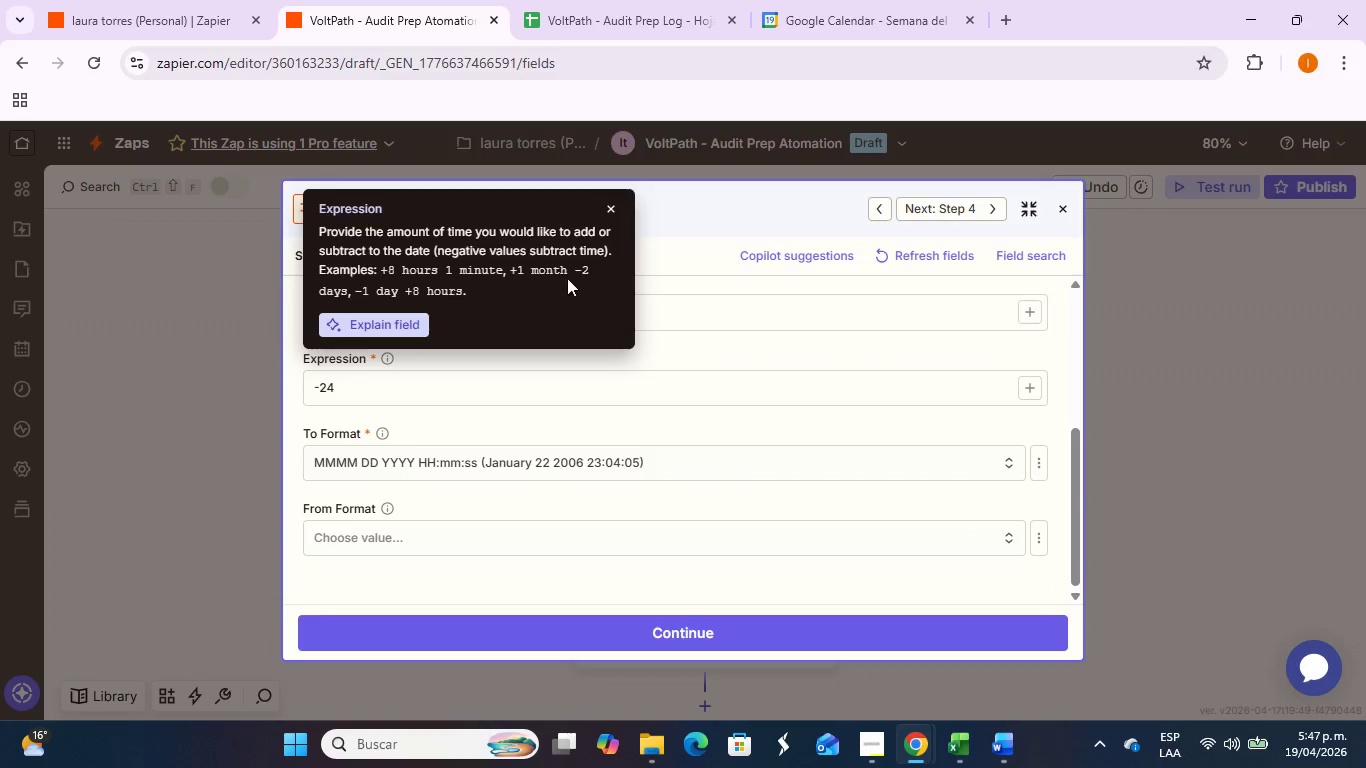 
wait(6.23)
 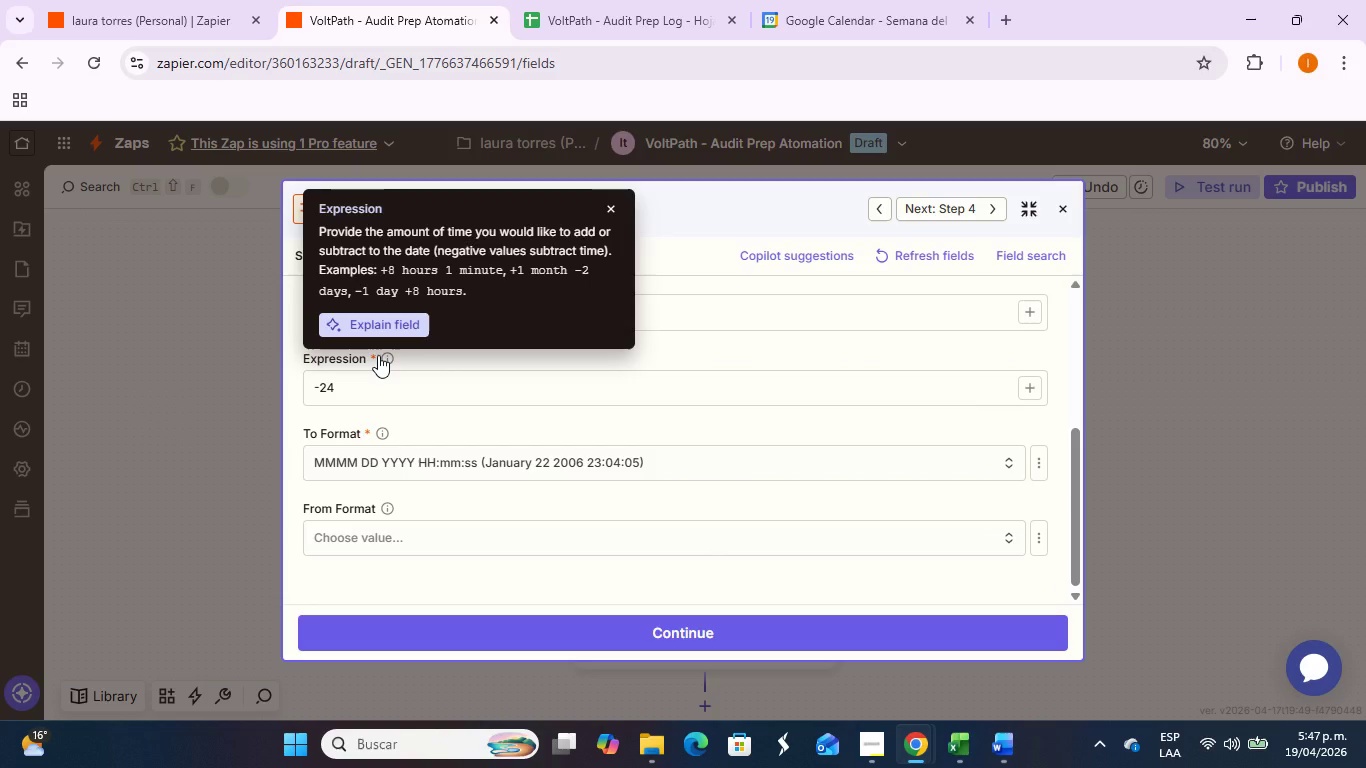 
left_click([519, 383])
 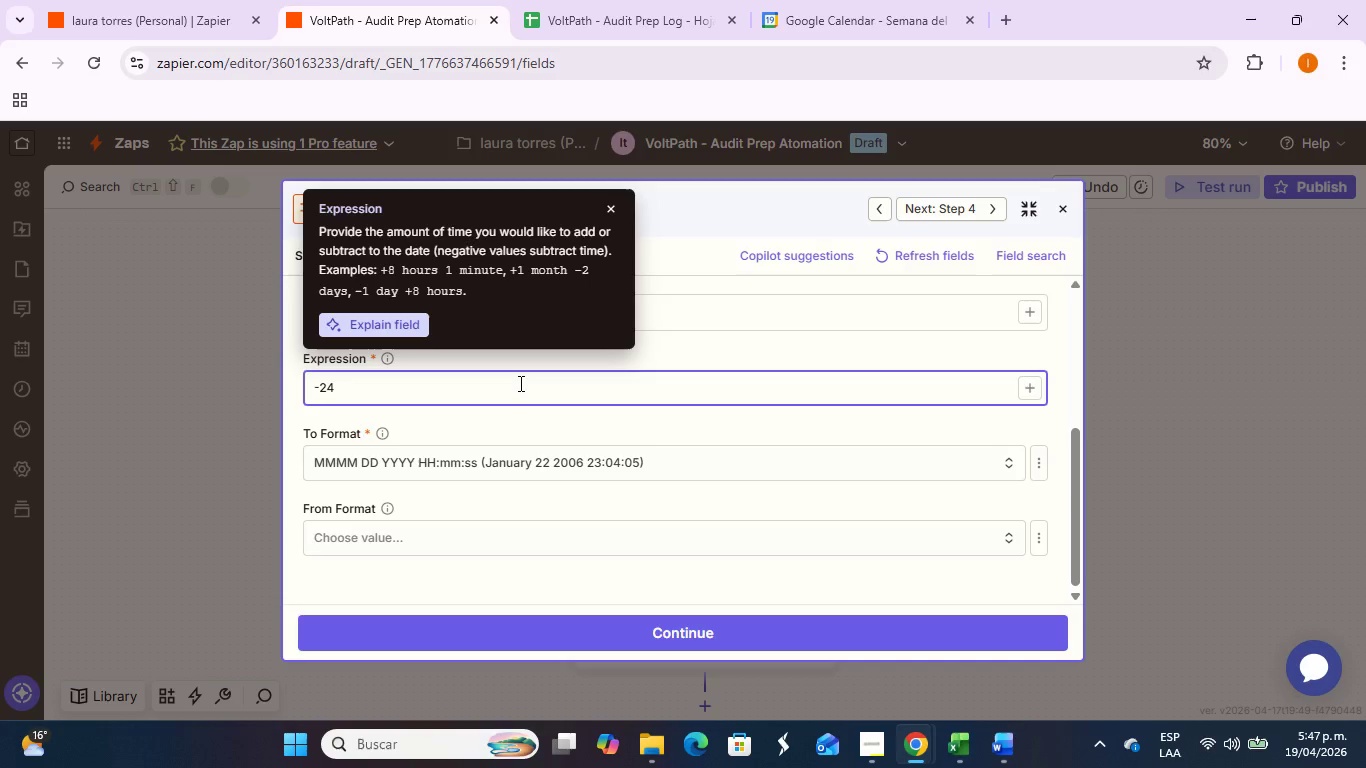 
type( hours)
 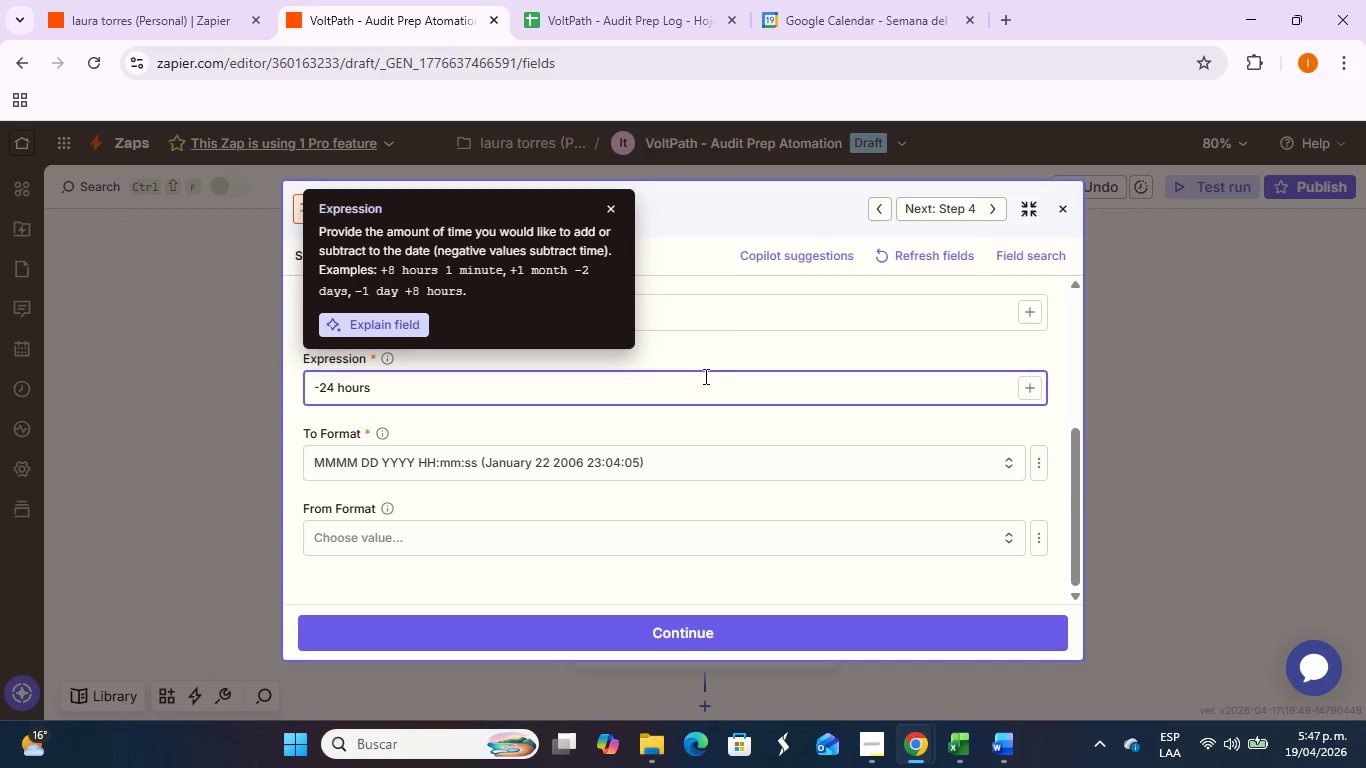 
left_click([715, 363])
 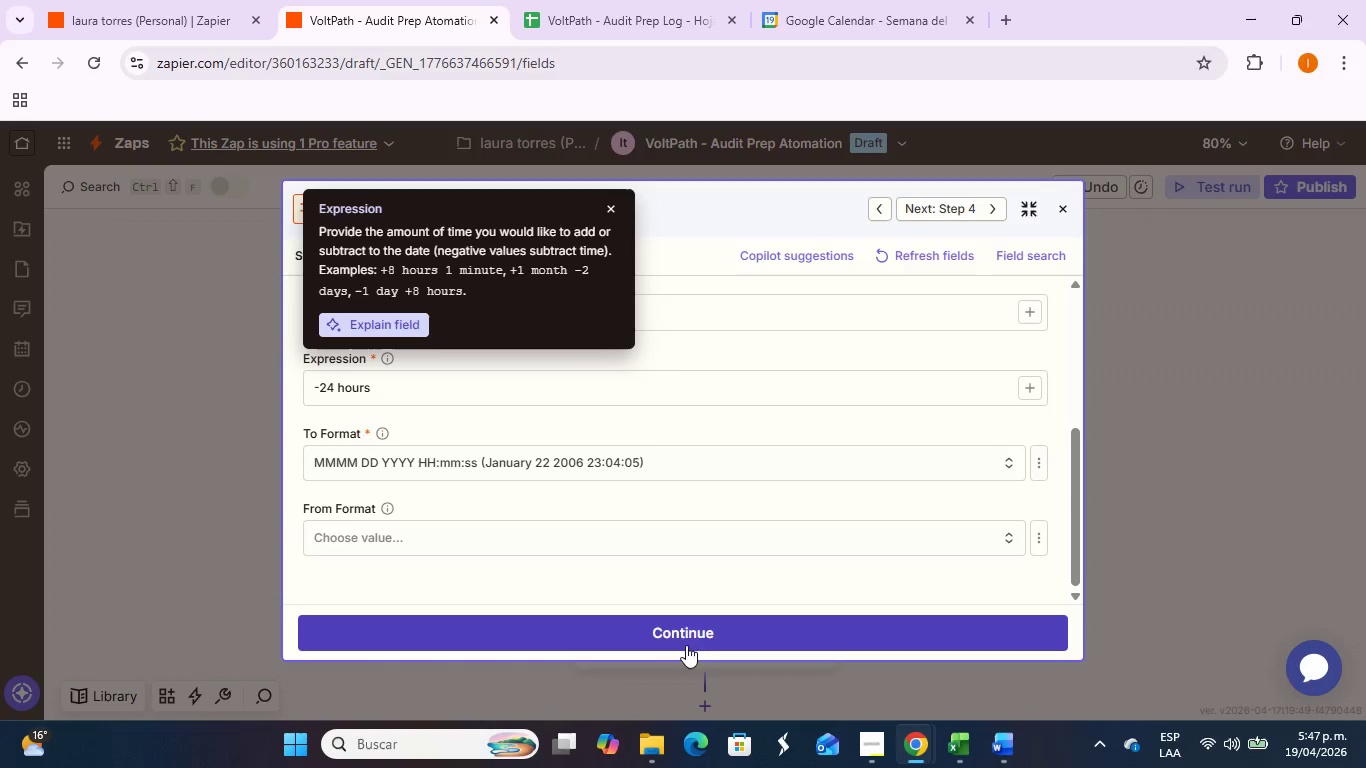 
left_click([686, 633])
 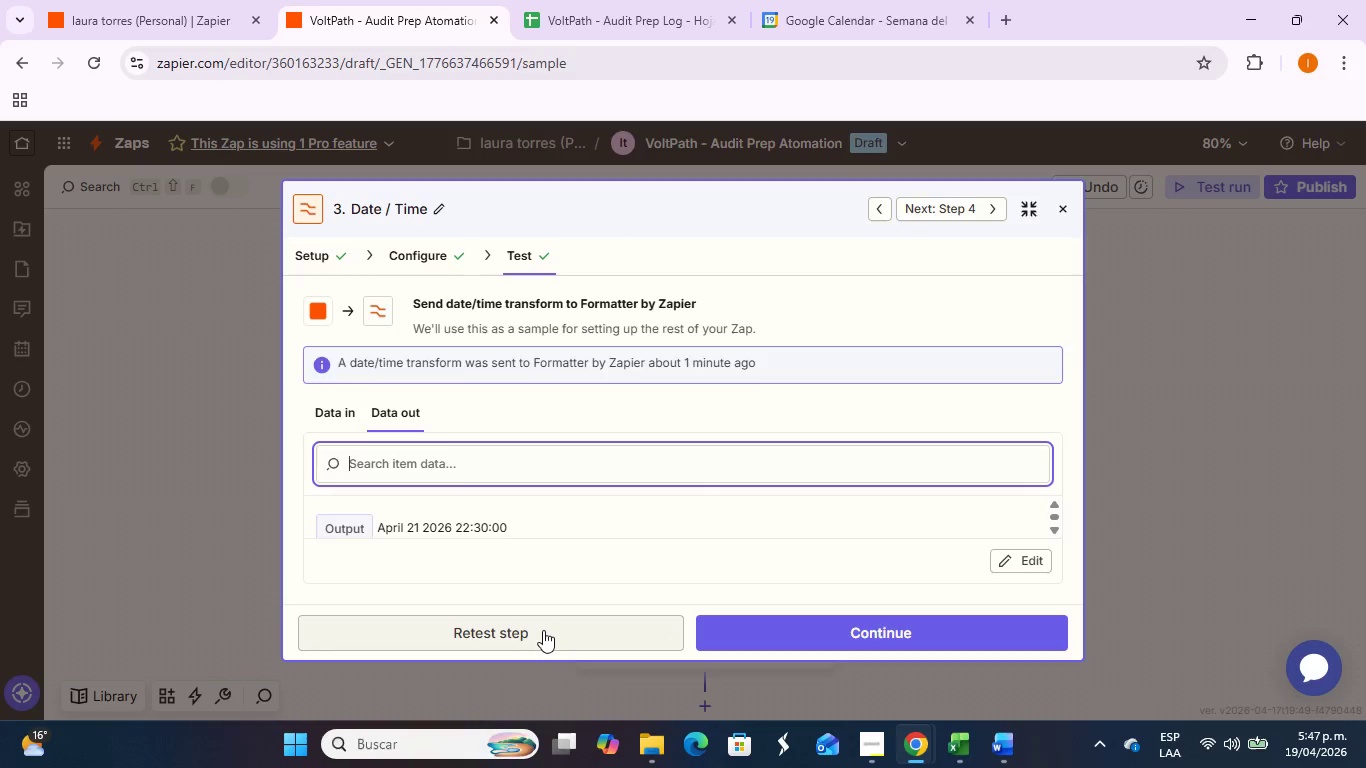 
left_click([542, 630])
 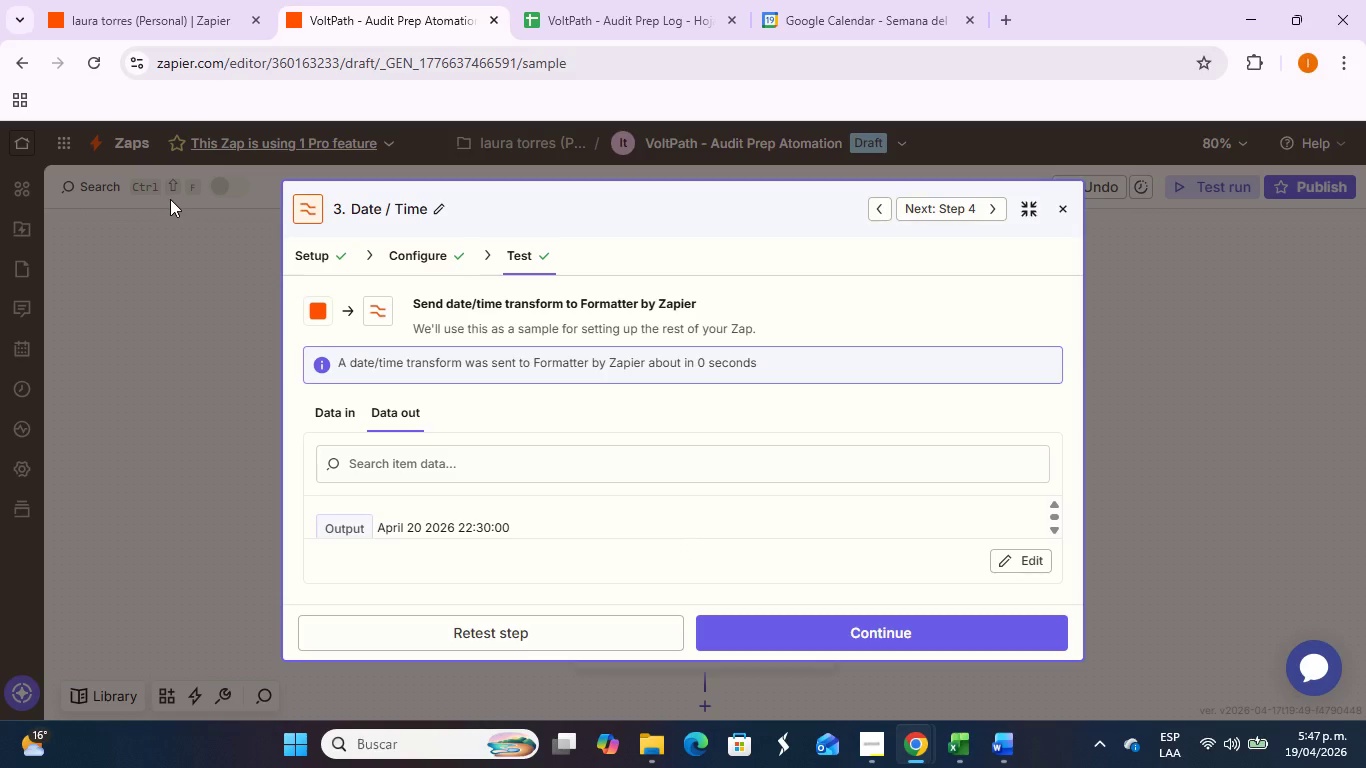 
wait(22.23)
 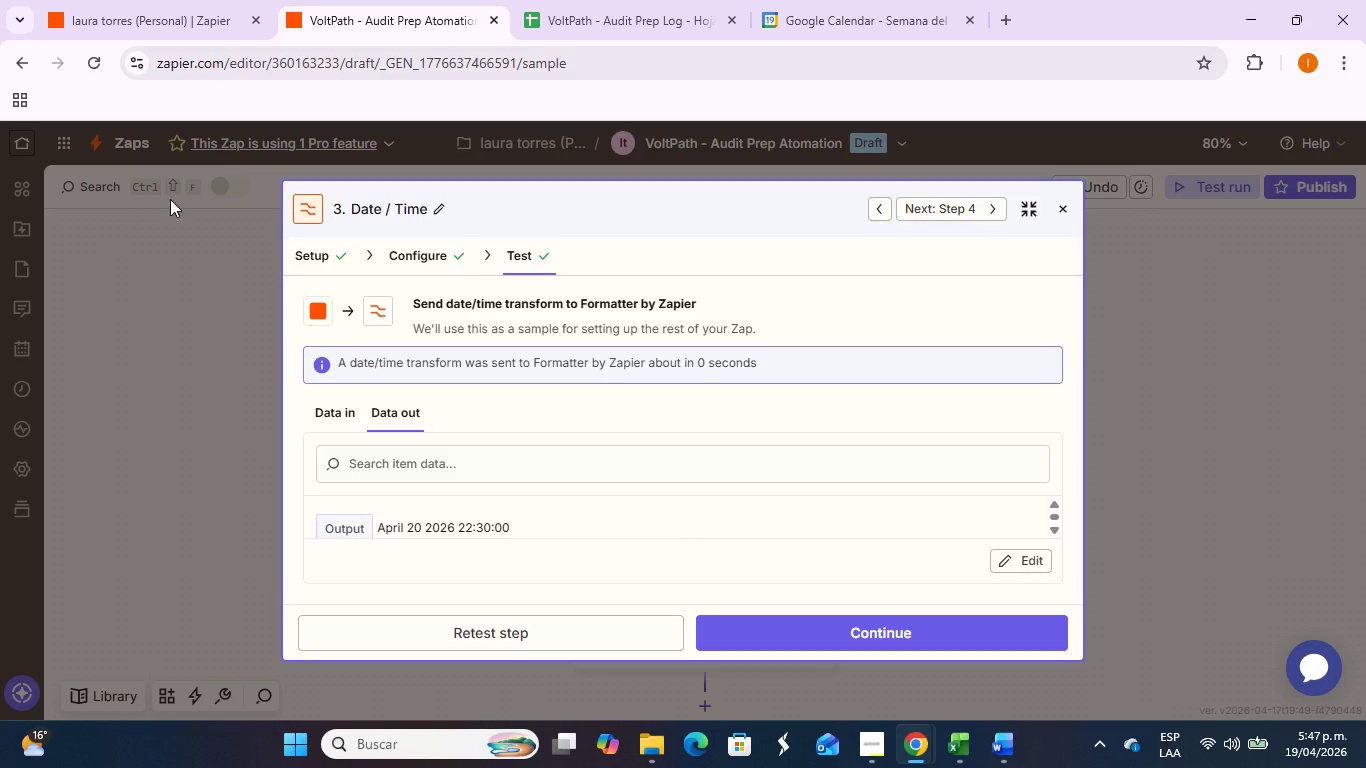 
left_click([883, 621])
 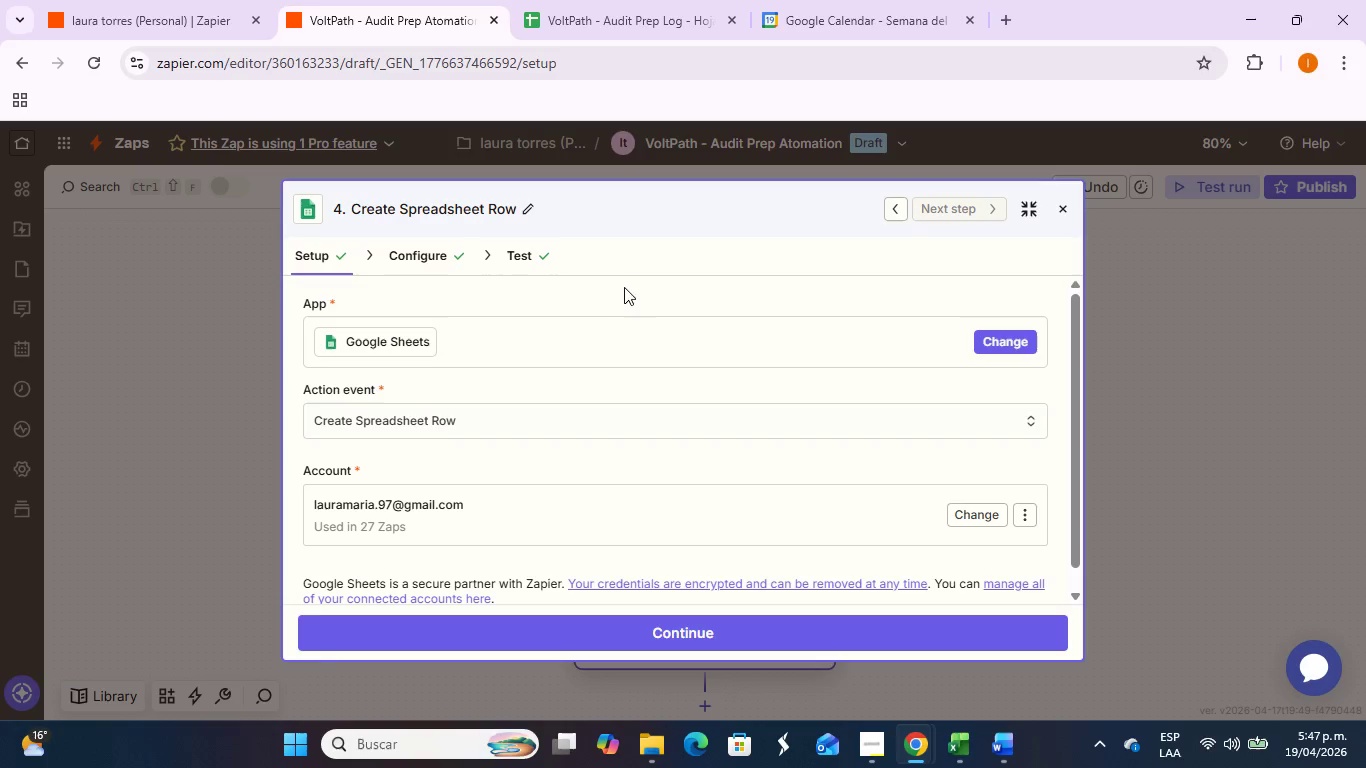 
scroll: coordinate [578, 476], scroll_direction: down, amount: 3.0
 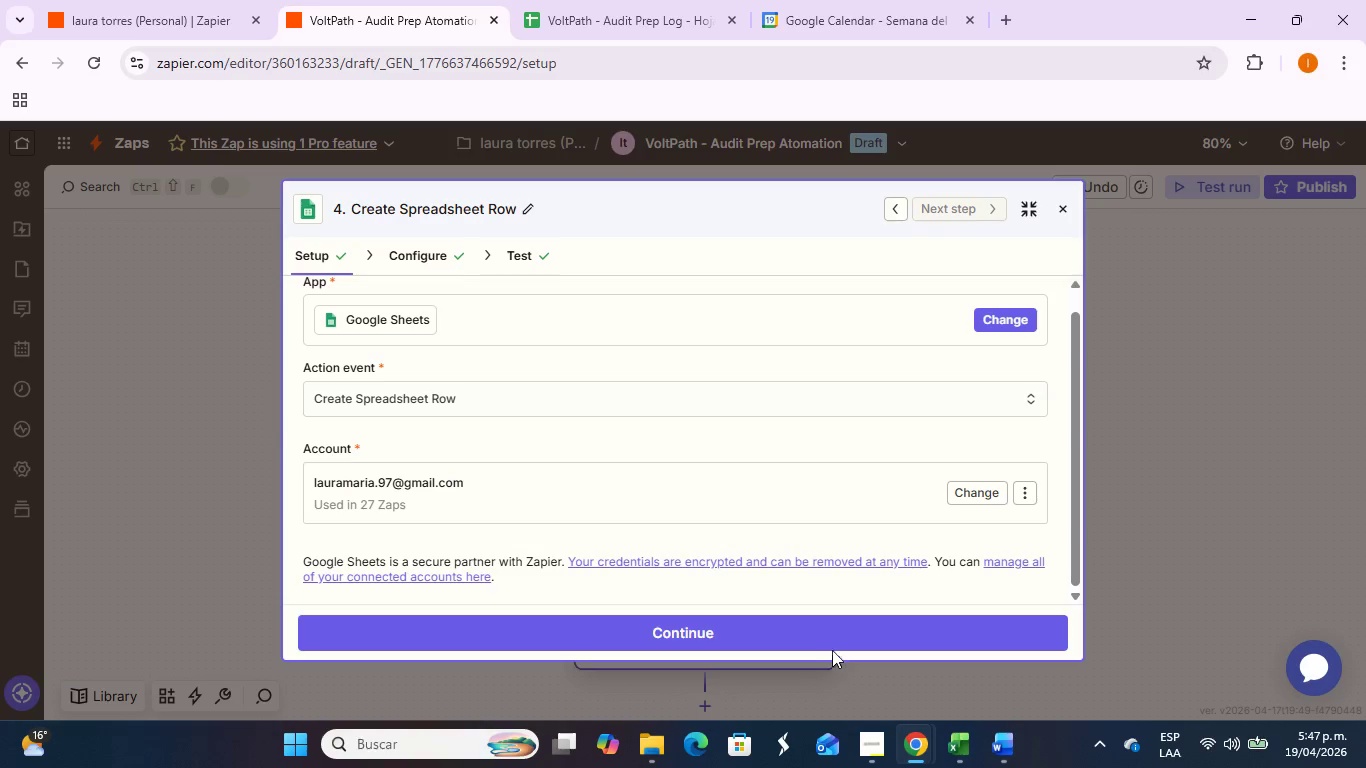 
left_click([828, 635])
 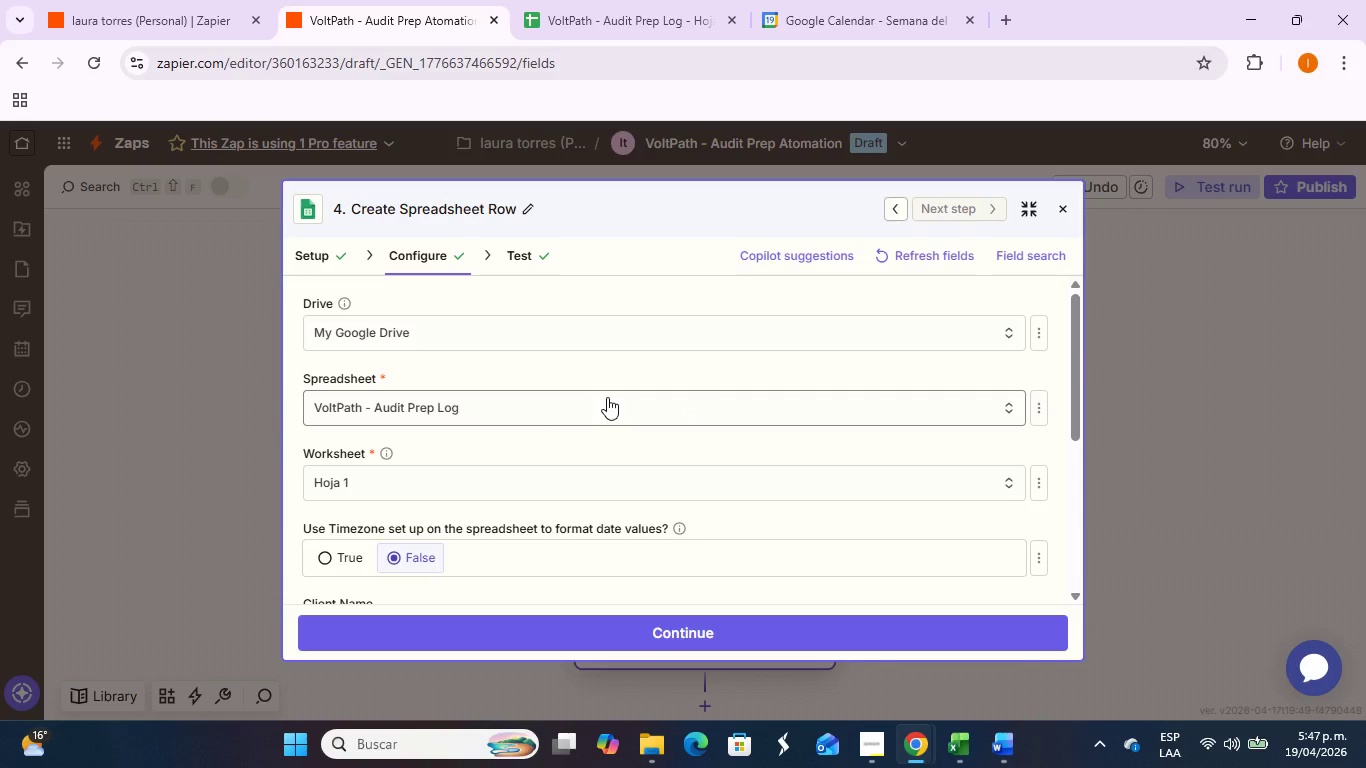 
scroll: coordinate [600, 408], scroll_direction: down, amount: 4.0
 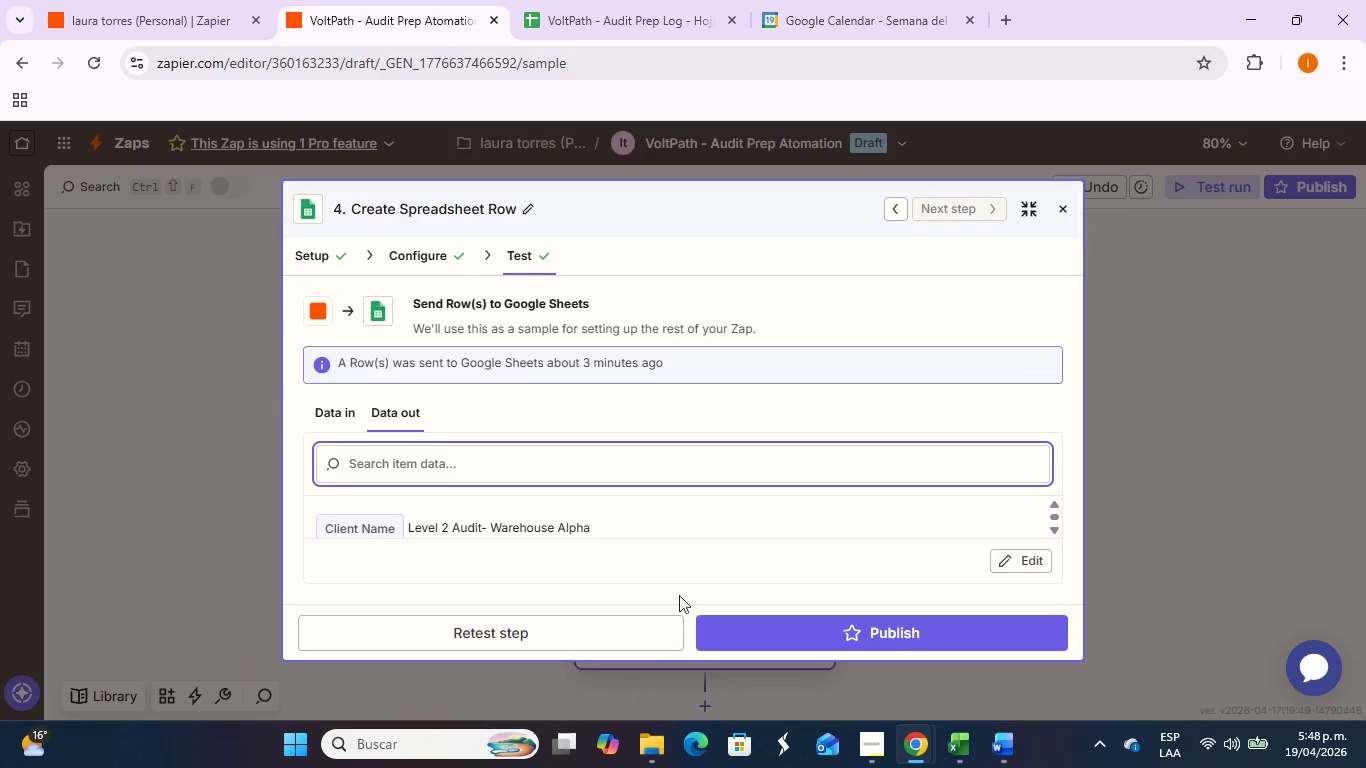 
left_click([645, 638])
 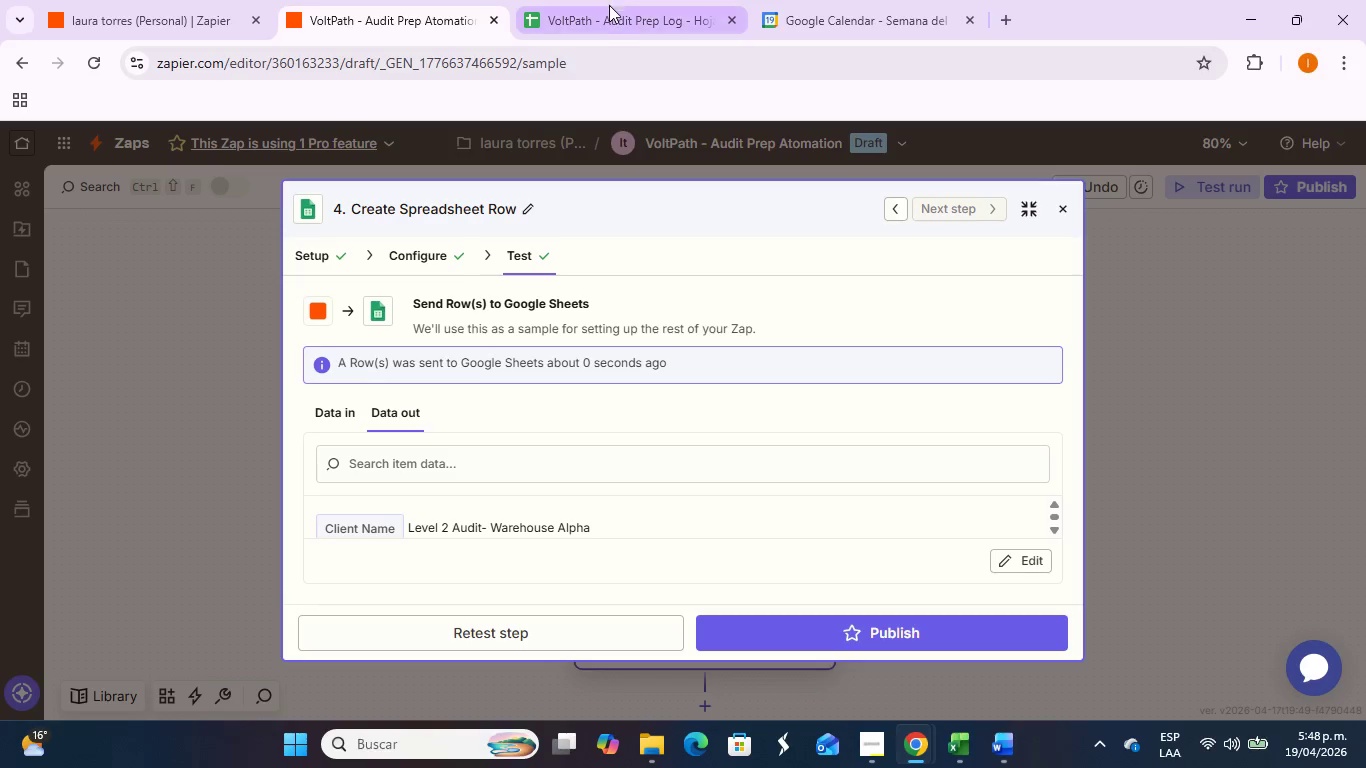 
left_click([597, 6])
 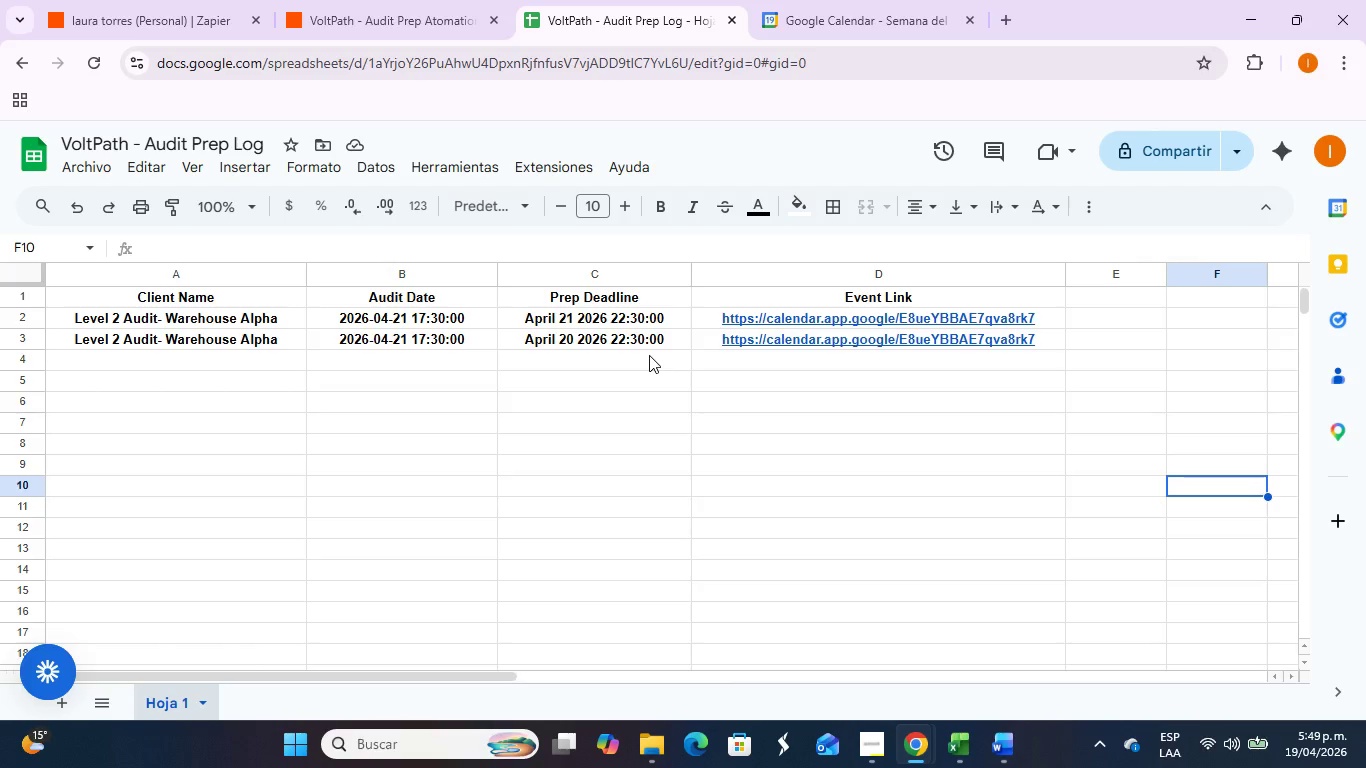 
wait(60.75)
 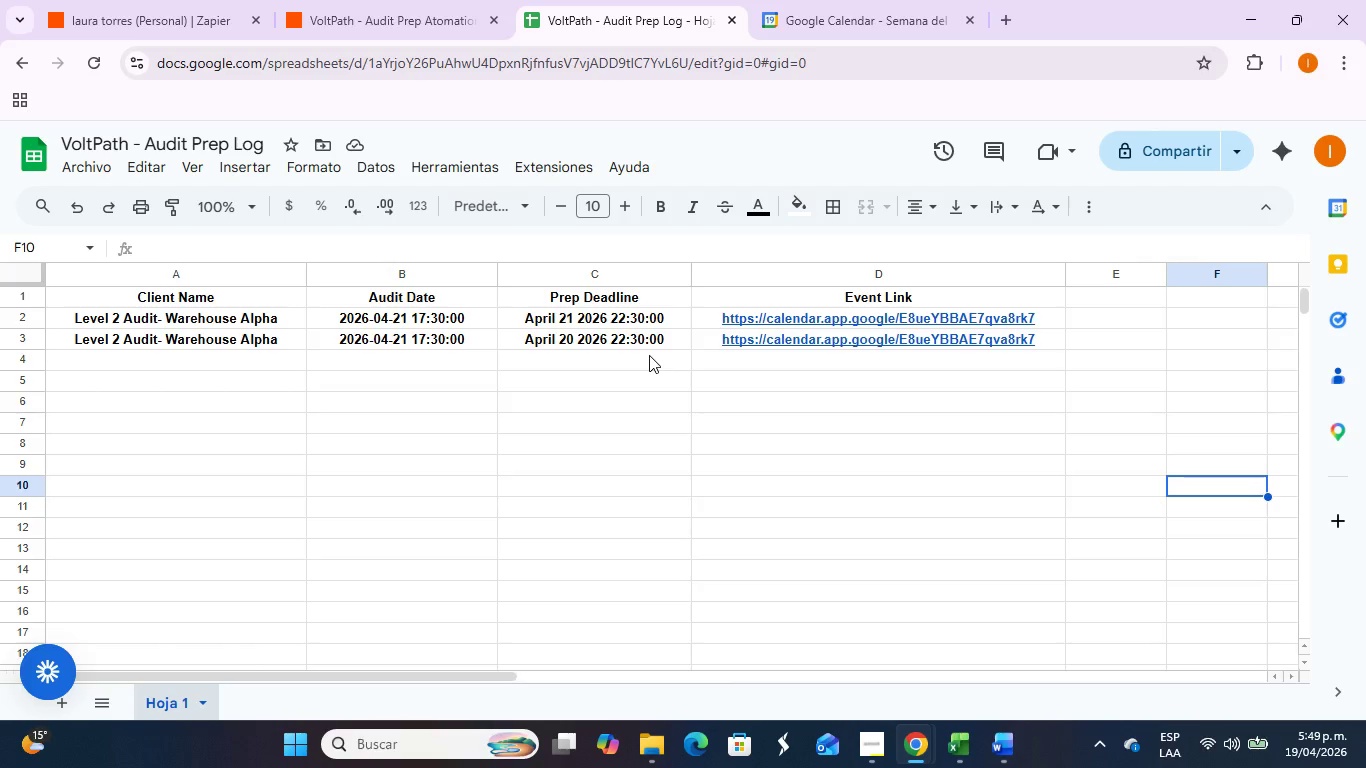 
left_click([364, 9])
 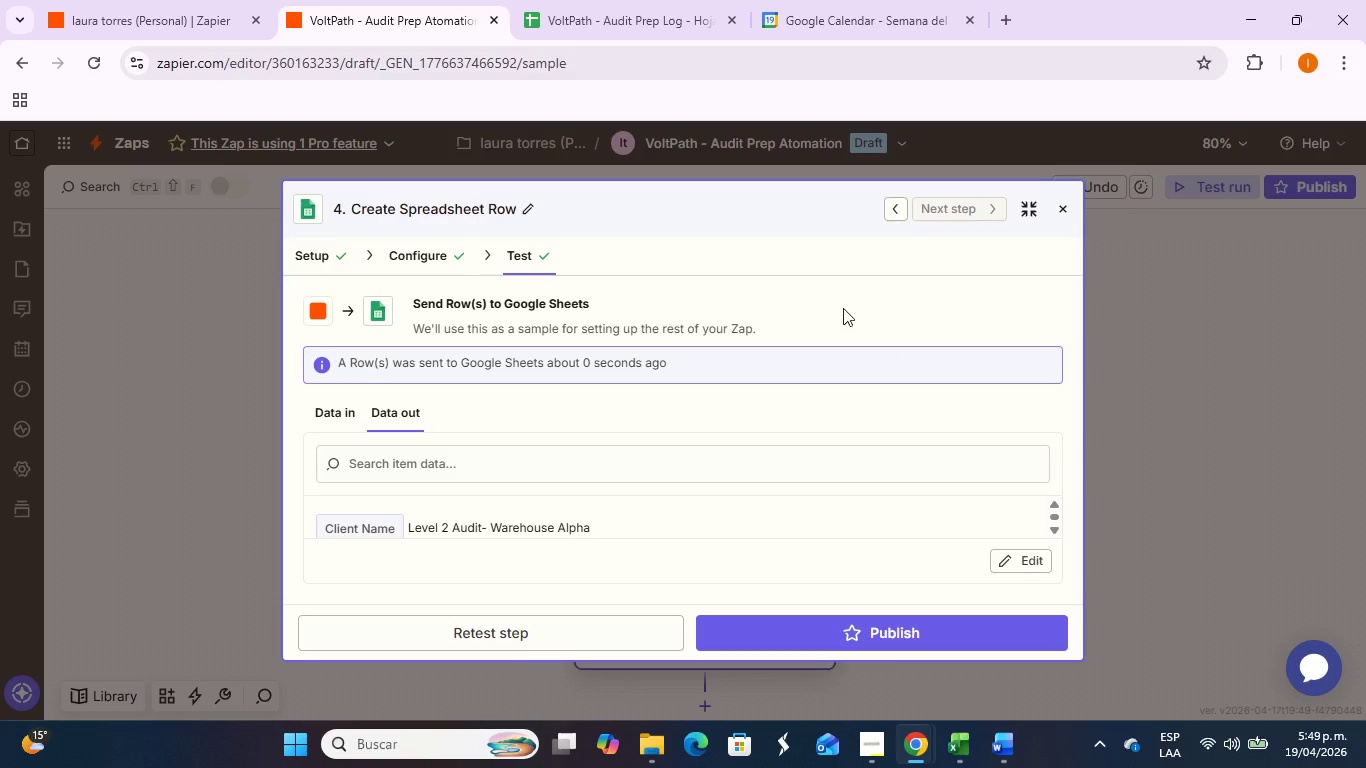 
wait(6.81)
 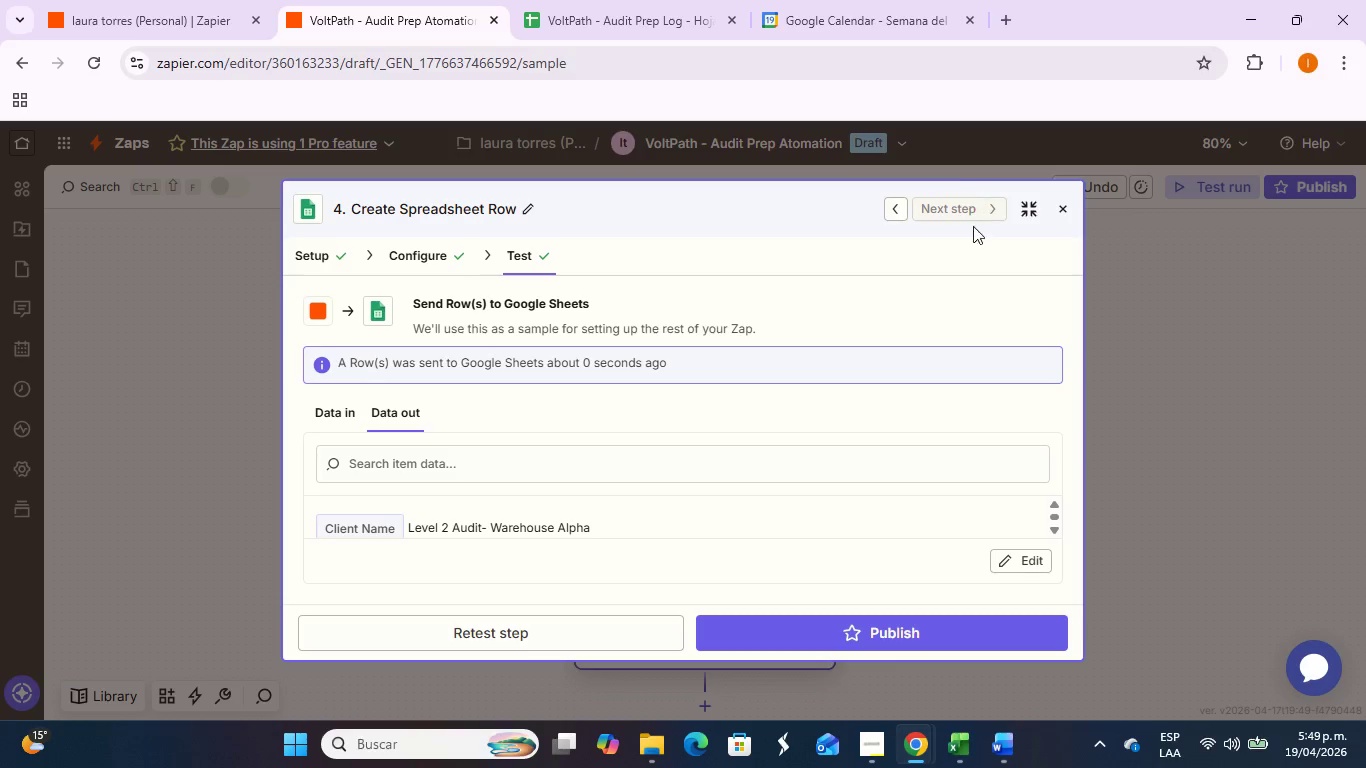 
left_click([836, 37])
 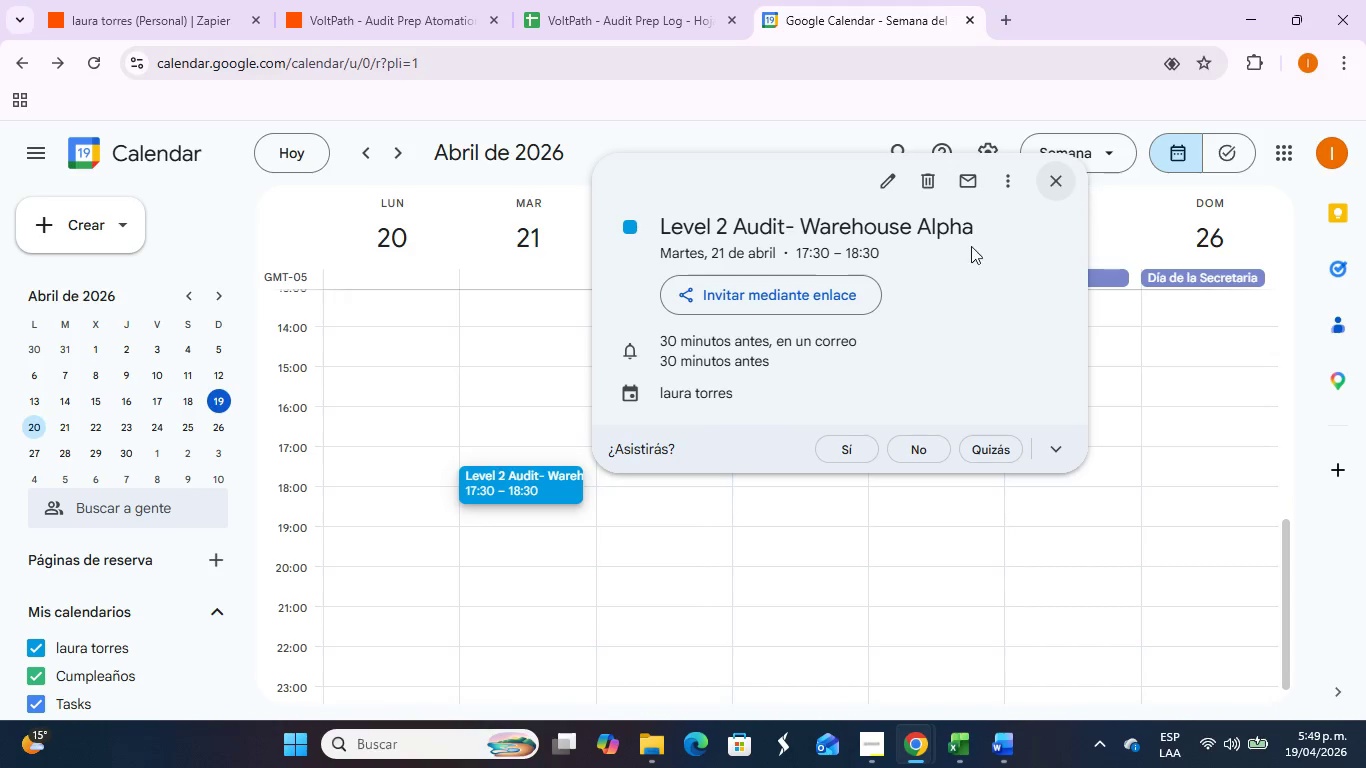 
left_click([886, 177])
 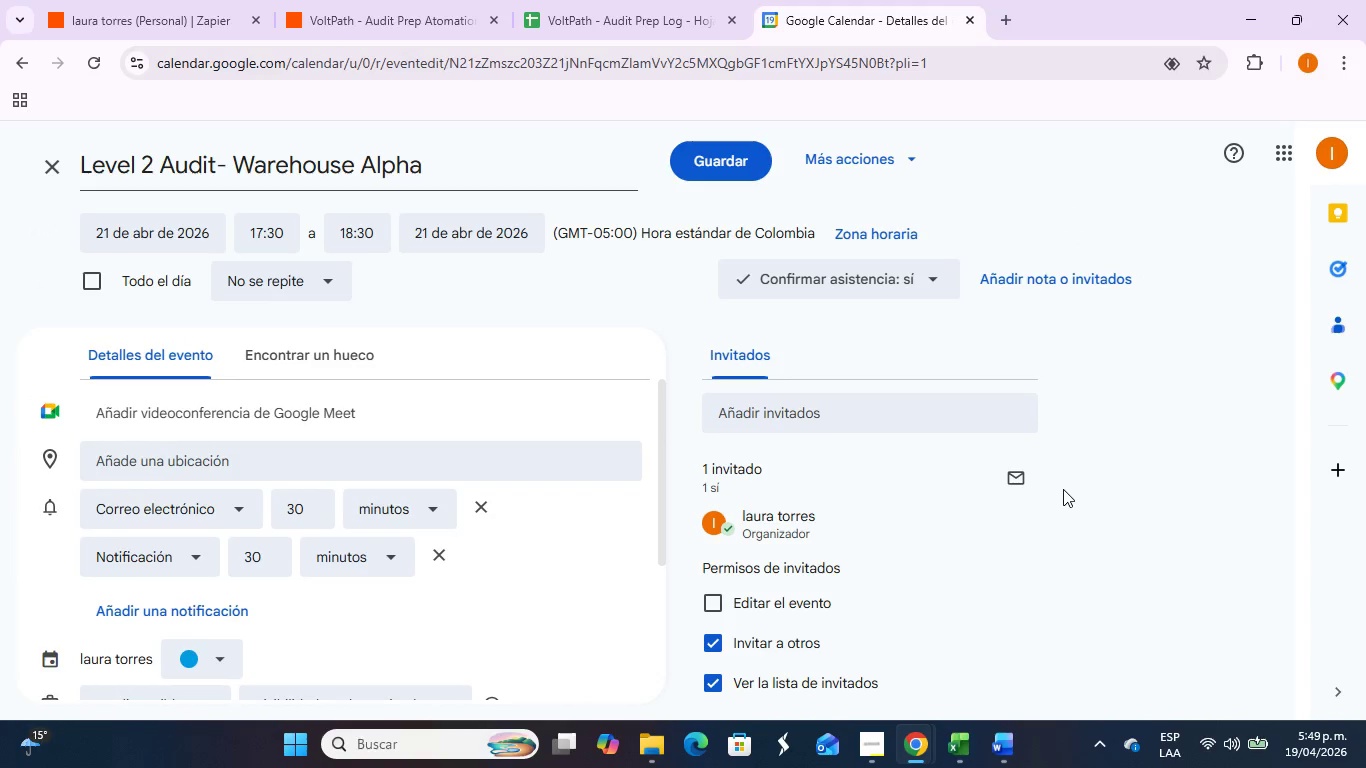 
scroll: coordinate [493, 526], scroll_direction: down, amount: 5.0
 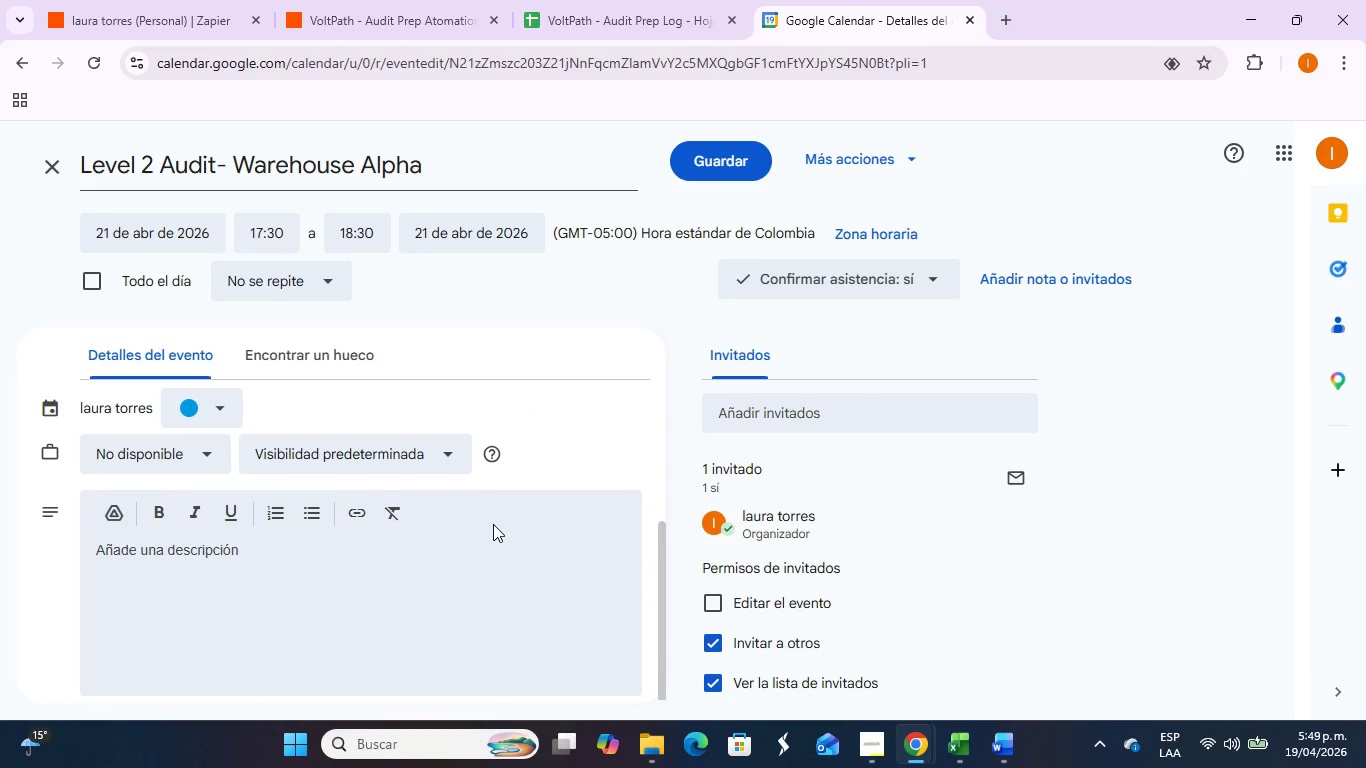 
scroll: coordinate [499, 504], scroll_direction: up, amount: 3.0
 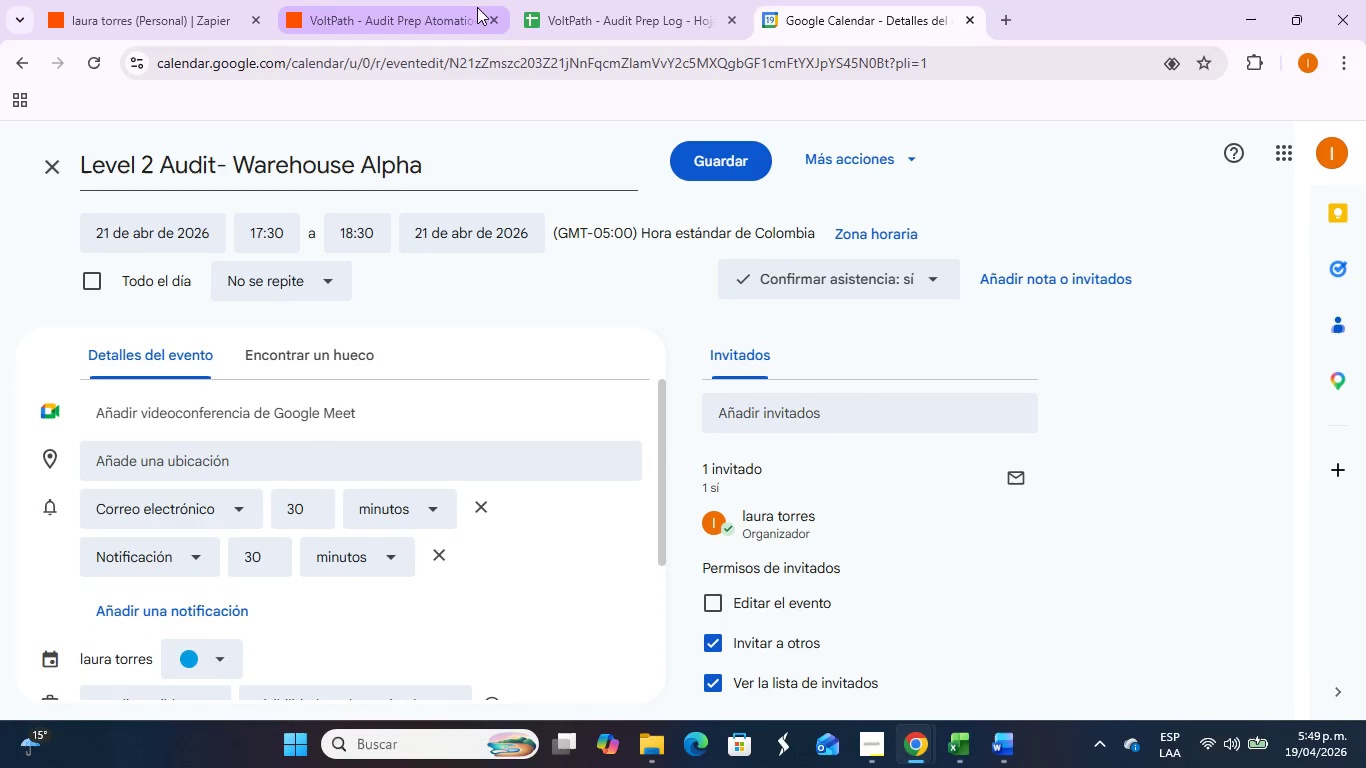 
left_click([425, 4])
 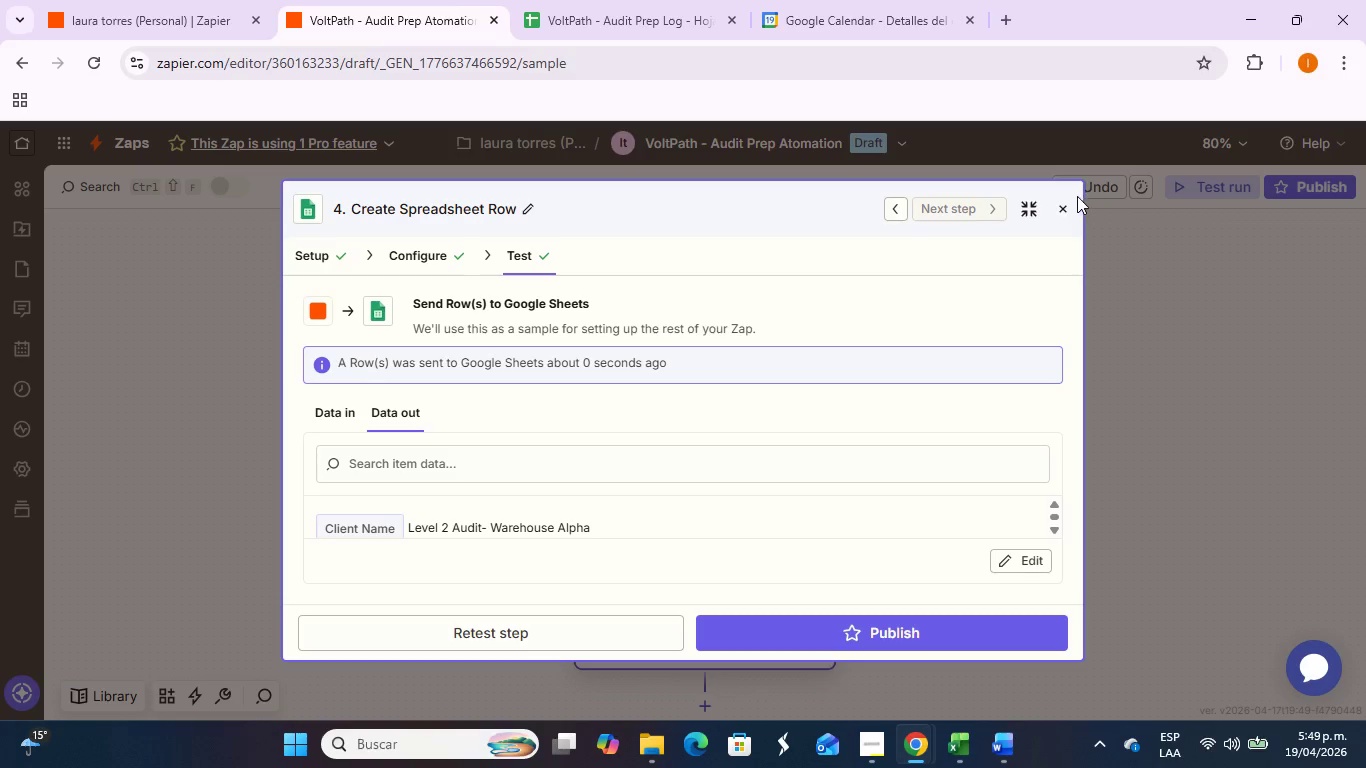 
left_click([1066, 207])
 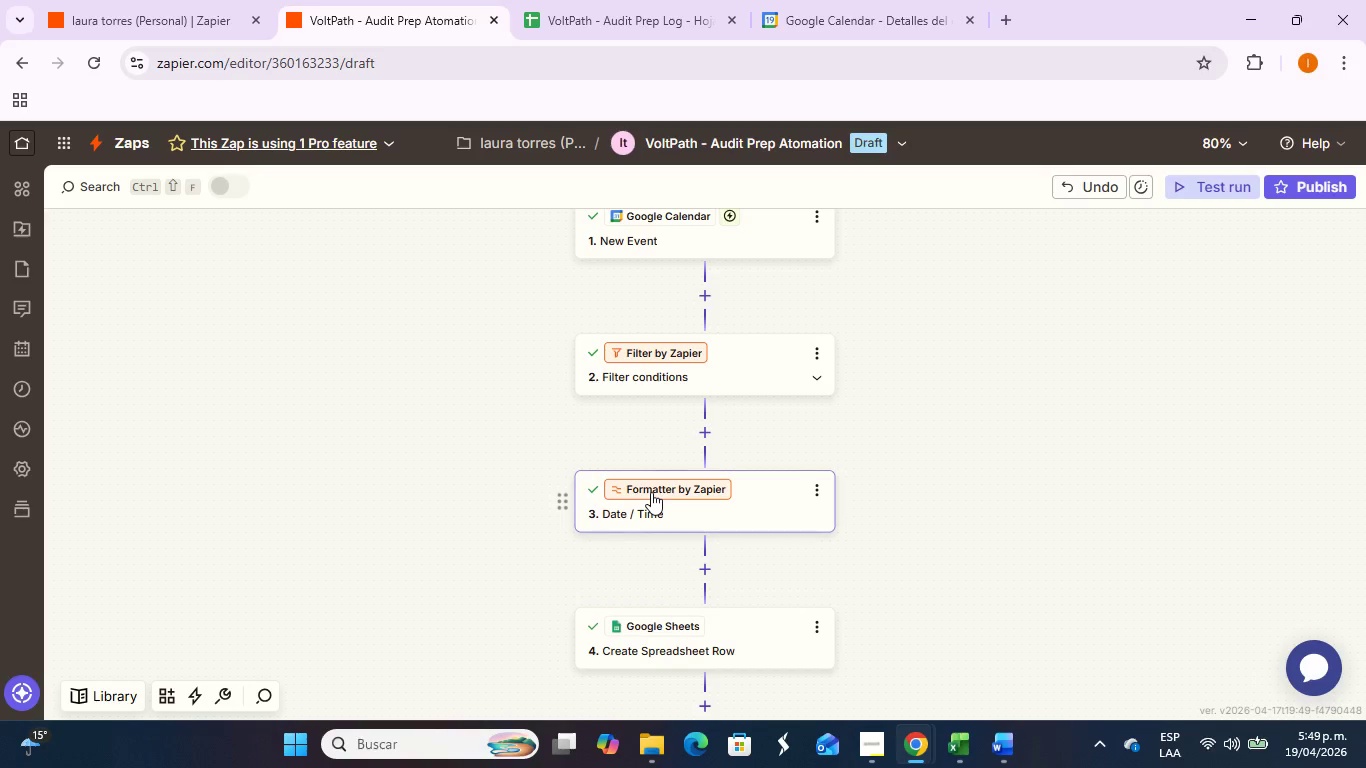 
left_click([656, 495])
 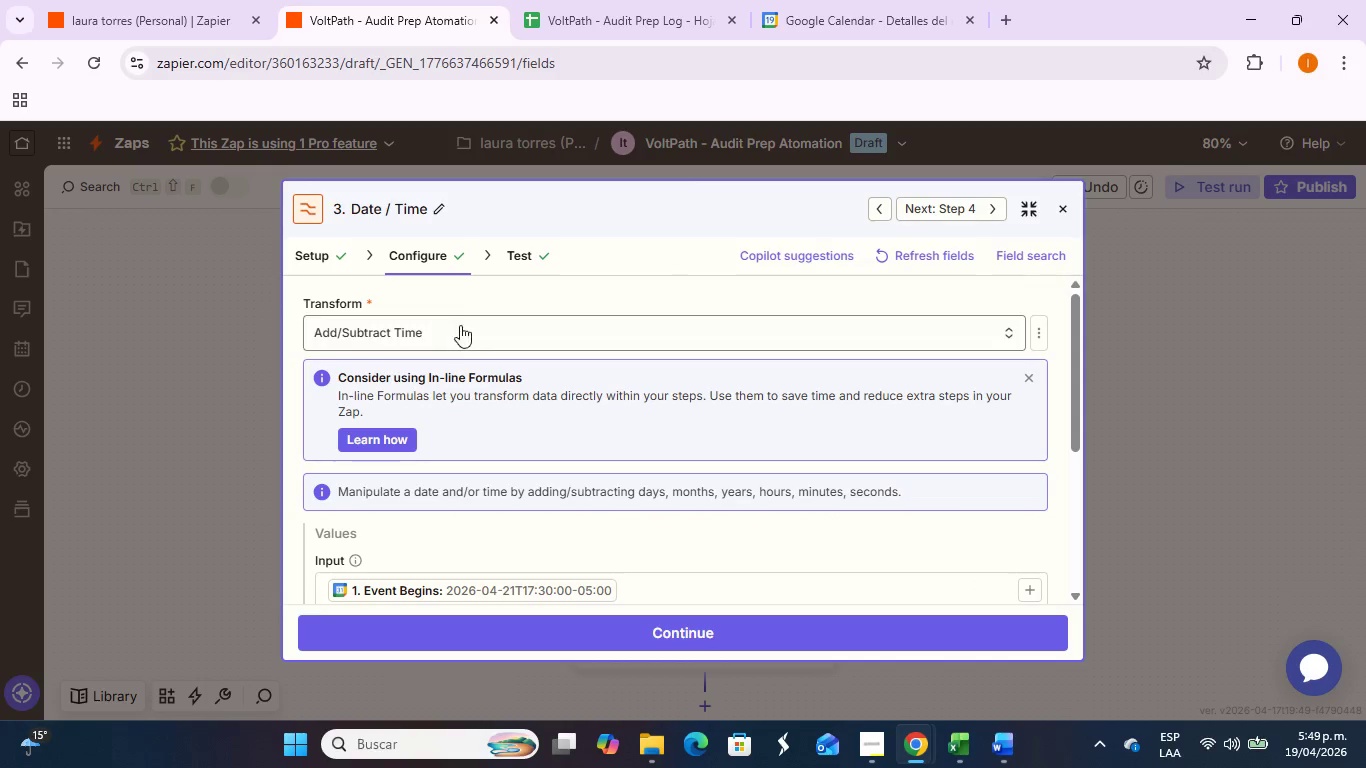 
scroll: coordinate [536, 377], scroll_direction: down, amount: 6.0
 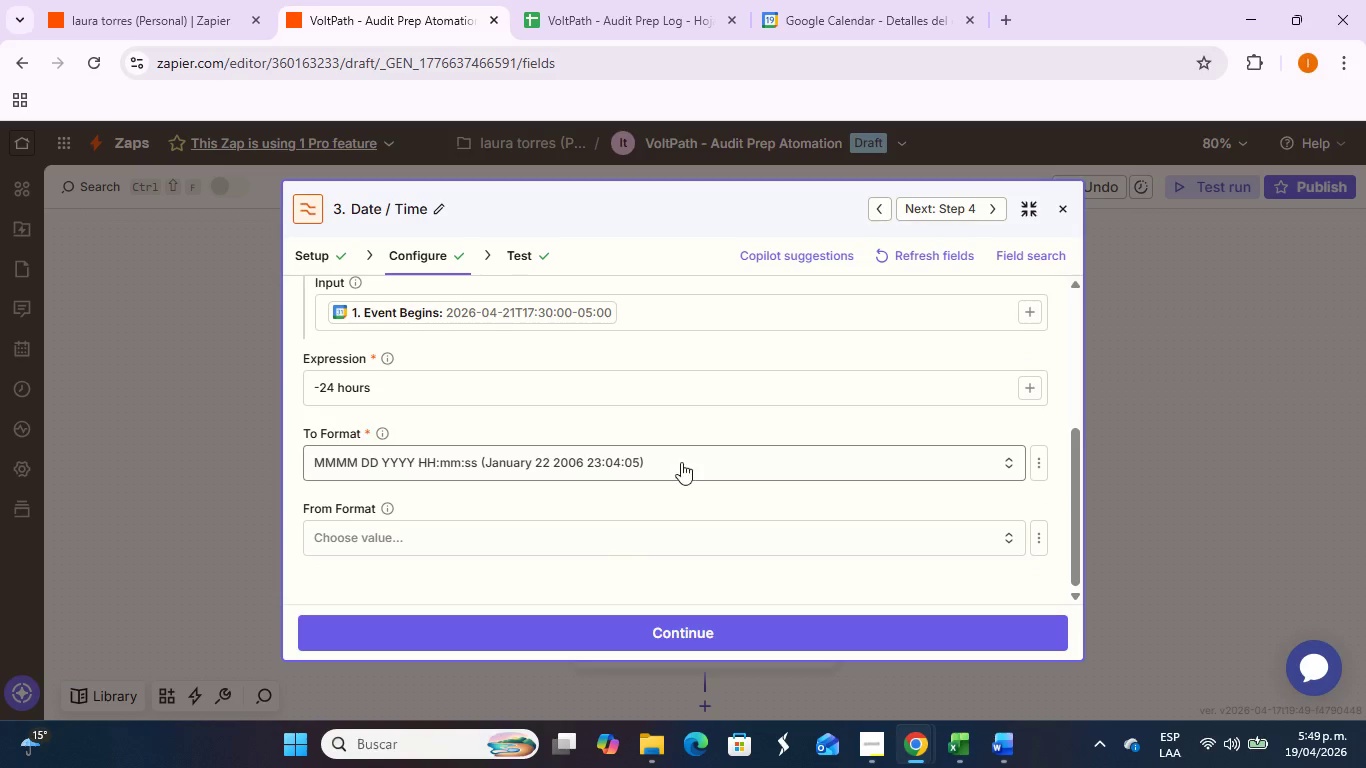 
left_click([659, 535])
 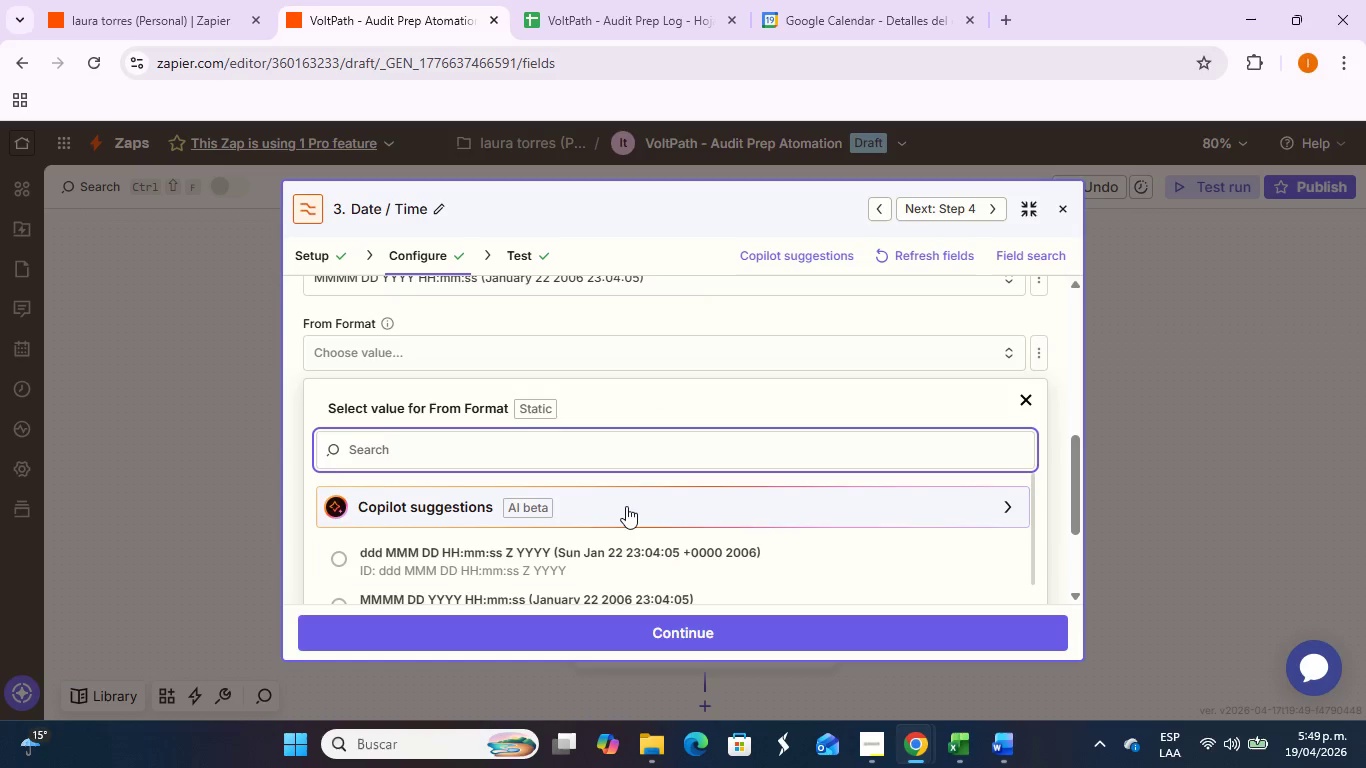 
scroll: coordinate [624, 506], scroll_direction: down, amount: 3.0
 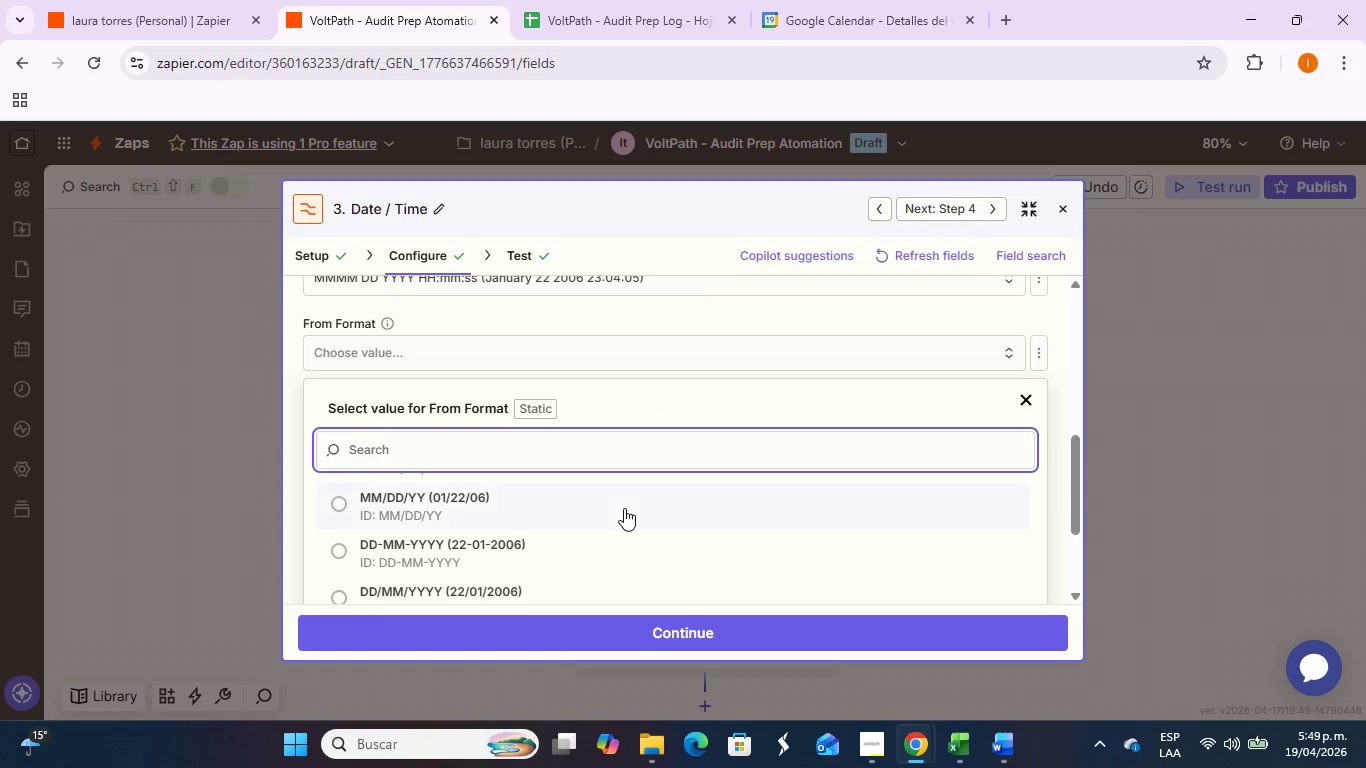 
left_click([720, 308])
 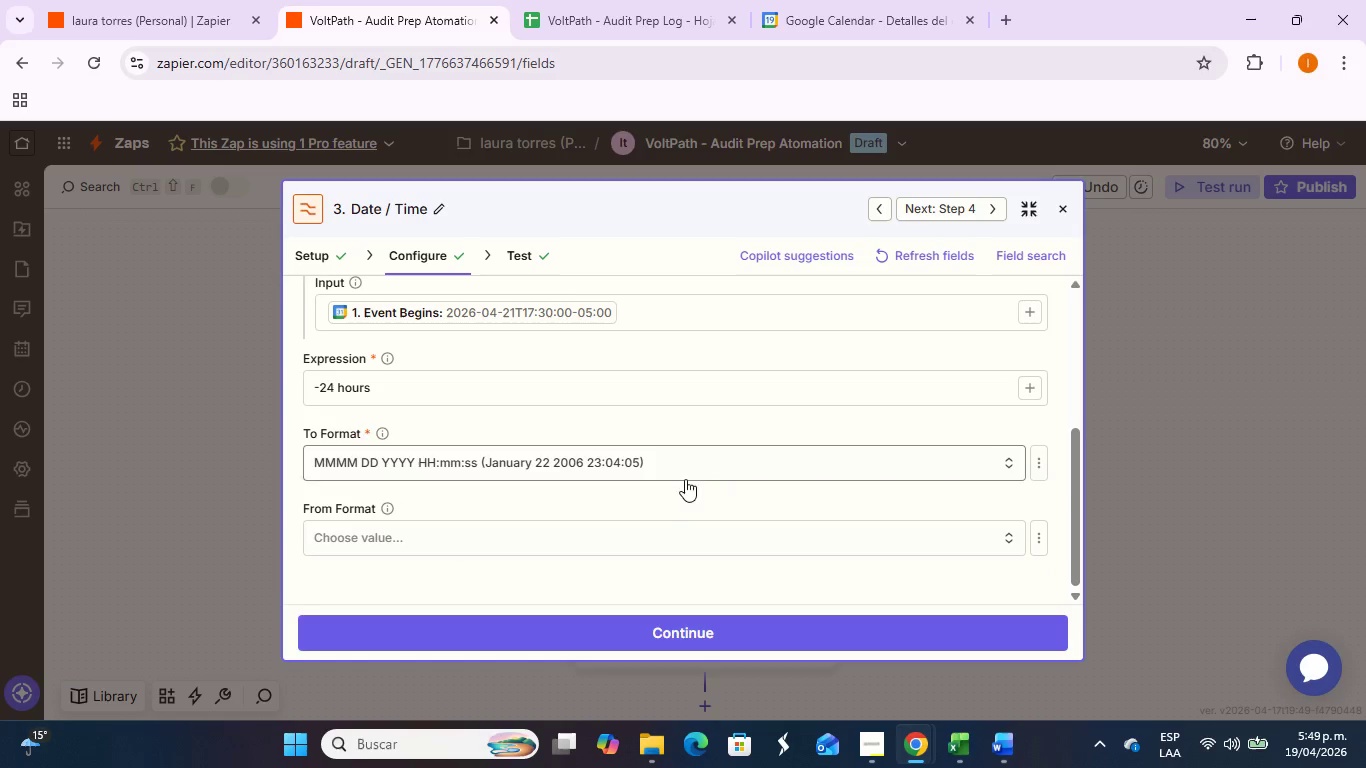 
scroll: coordinate [624, 508], scroll_direction: up, amount: 4.0
 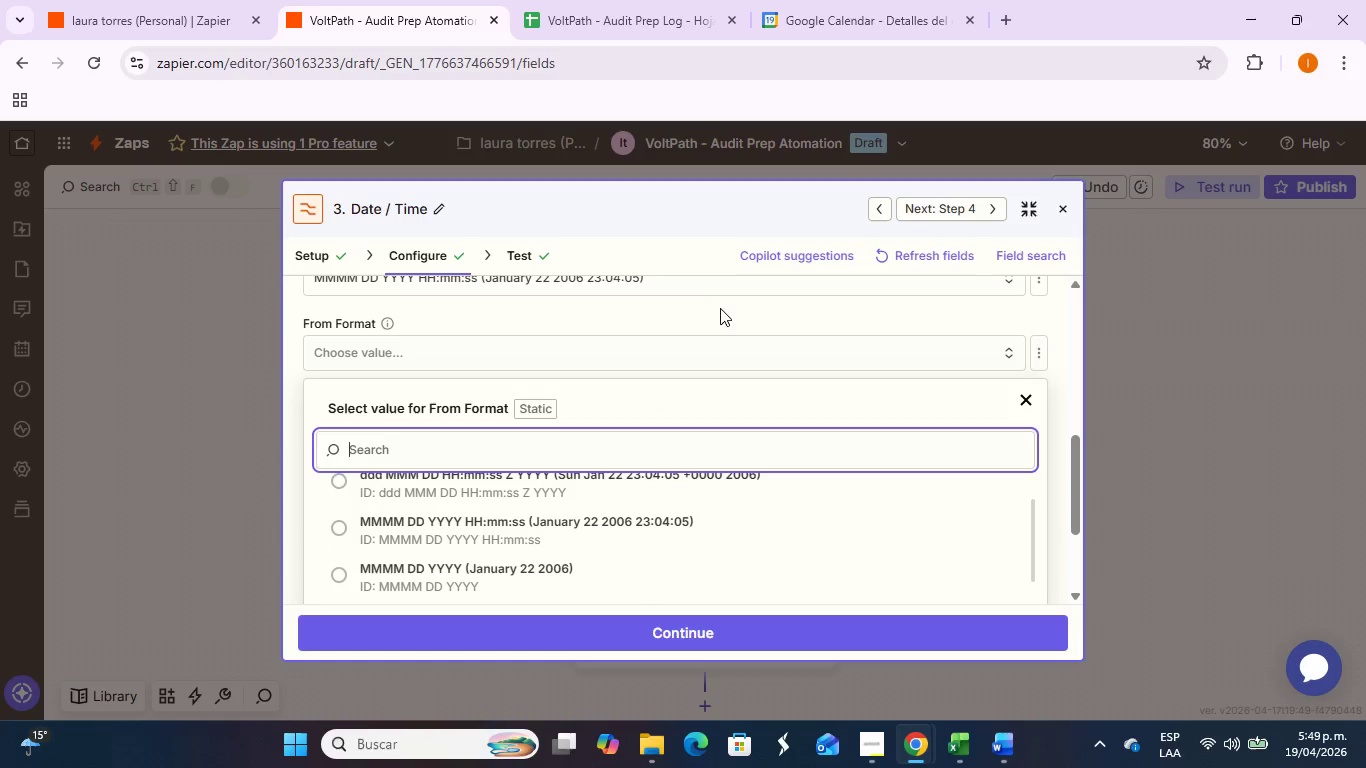 
scroll: coordinate [684, 488], scroll_direction: down, amount: 2.0
 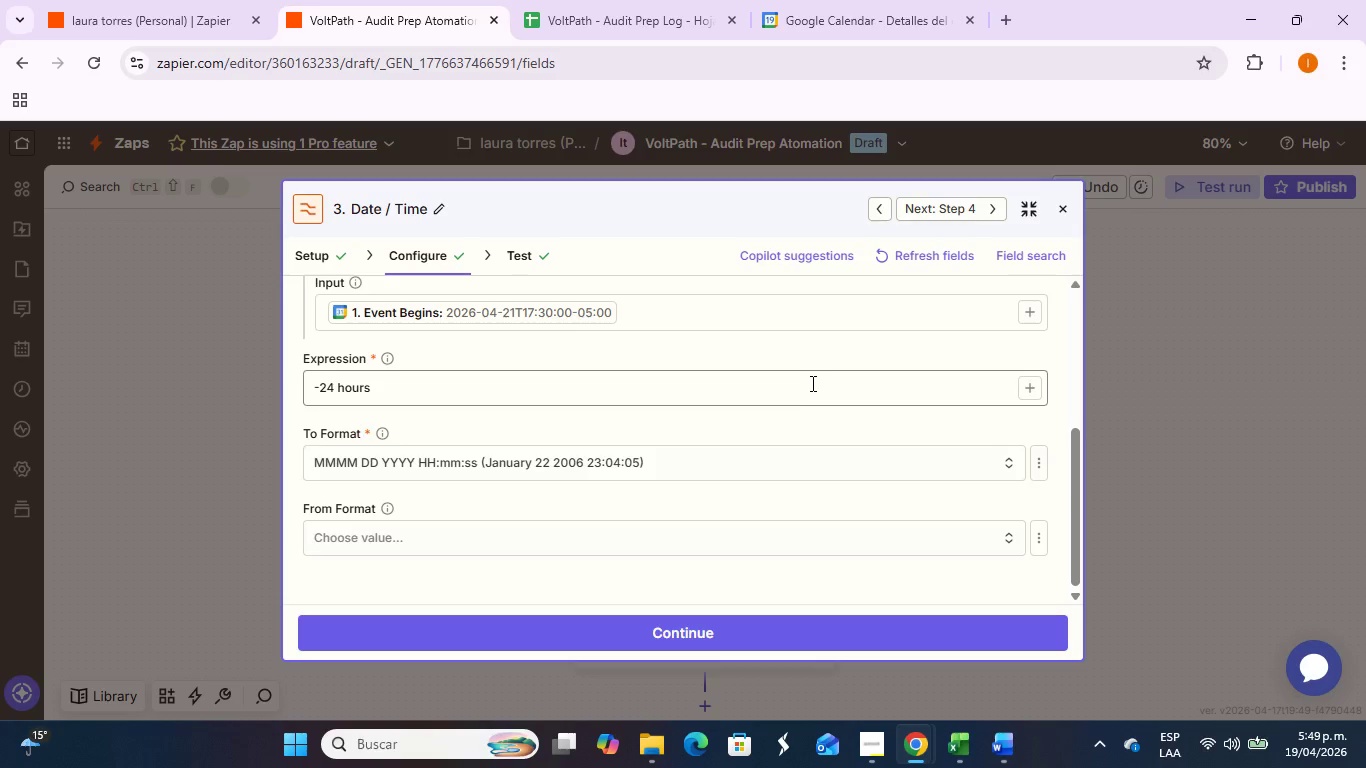 
wait(7.66)
 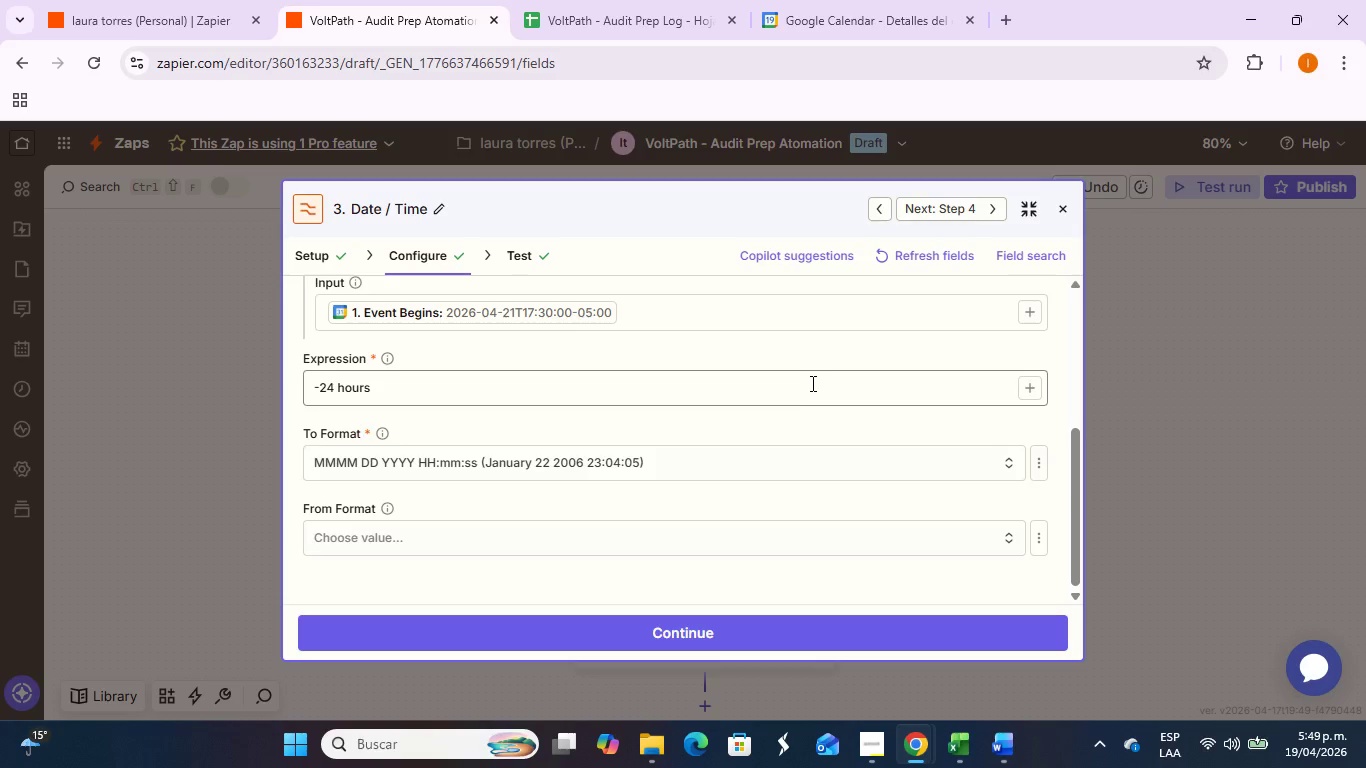 
mouse_move([676, 6])
 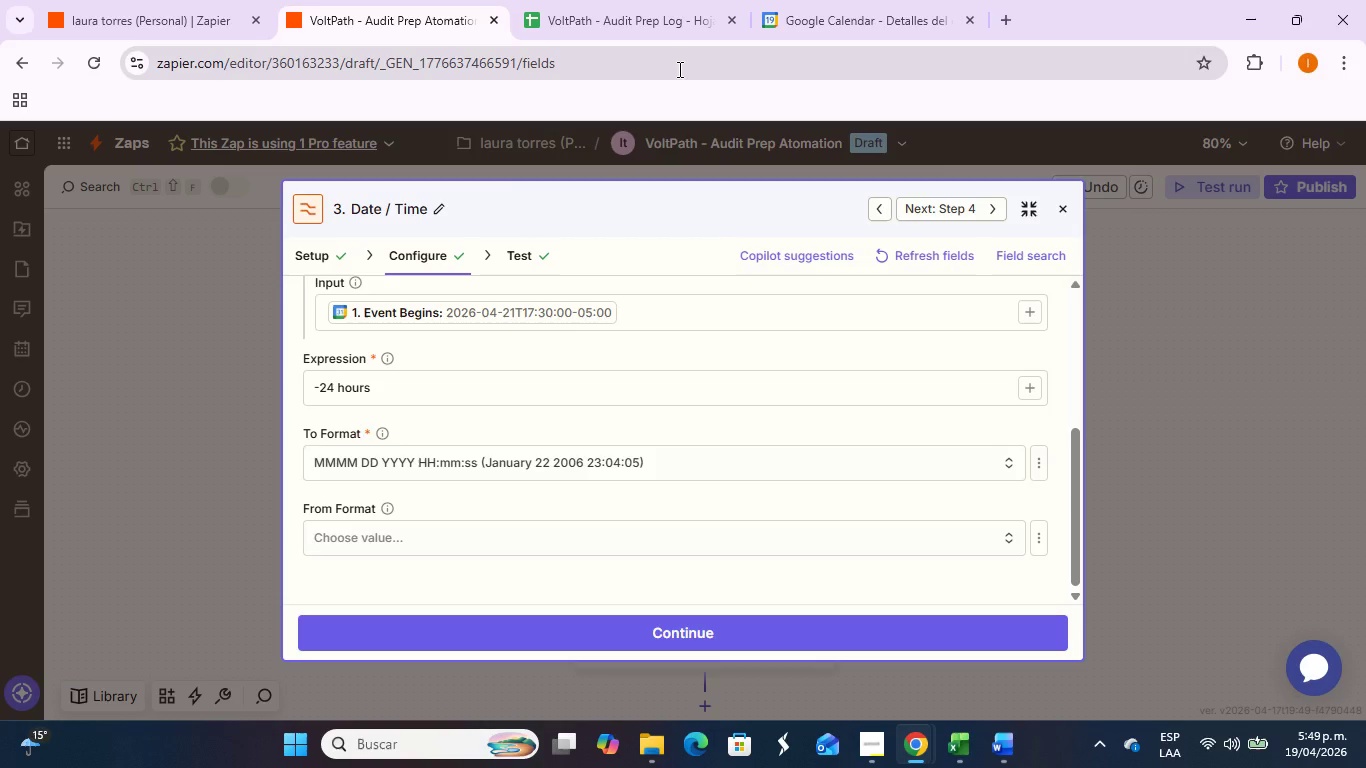 
key(Alt+Tab)
 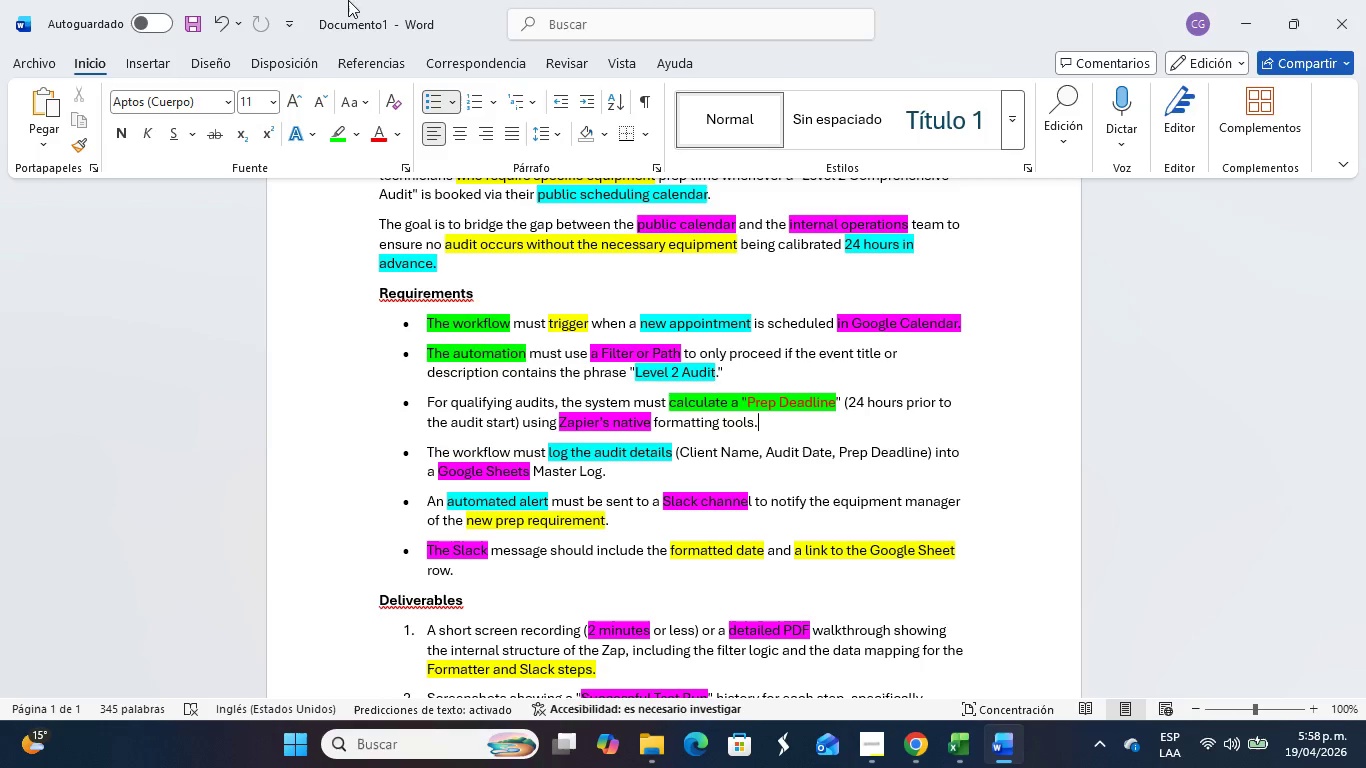 
wait(497.36)
 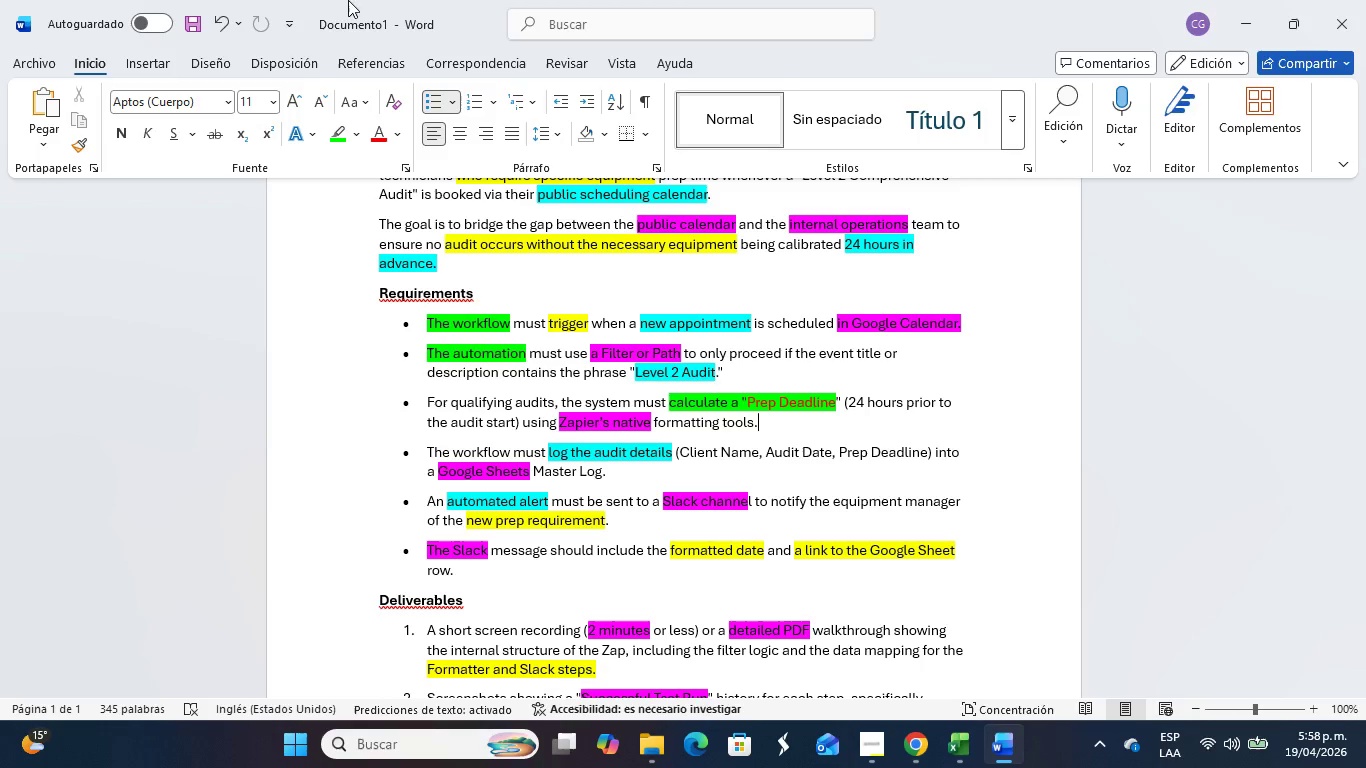 
mouse_move([1377, 695])
 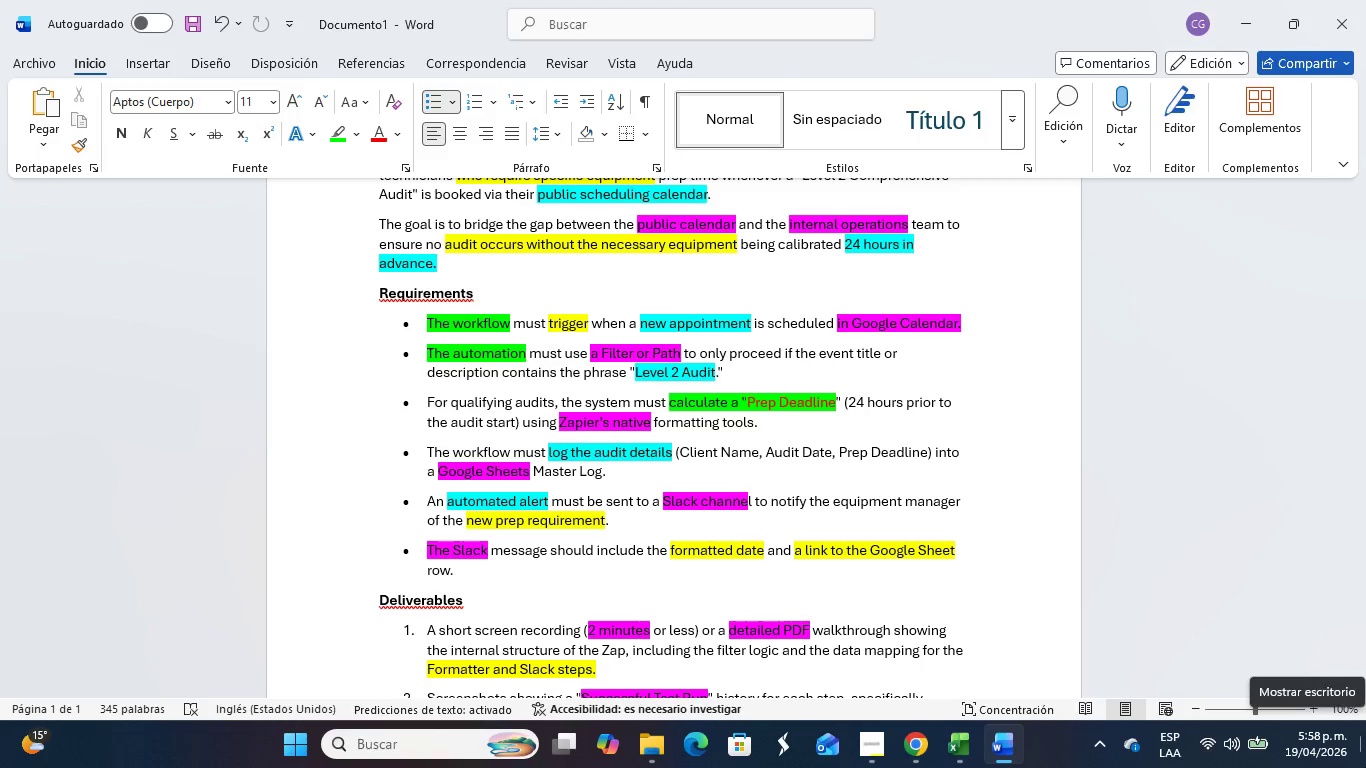 
wait(8.08)
 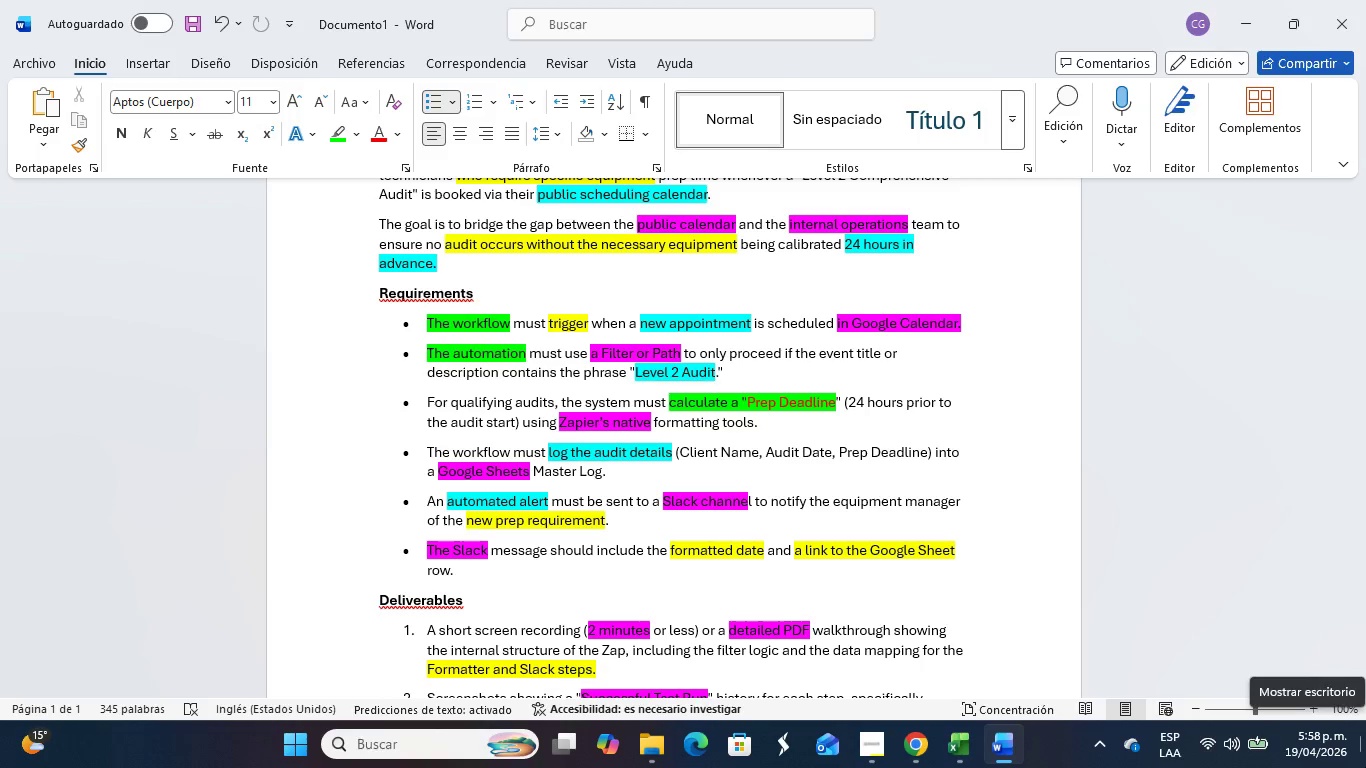 
left_click([918, 744])
 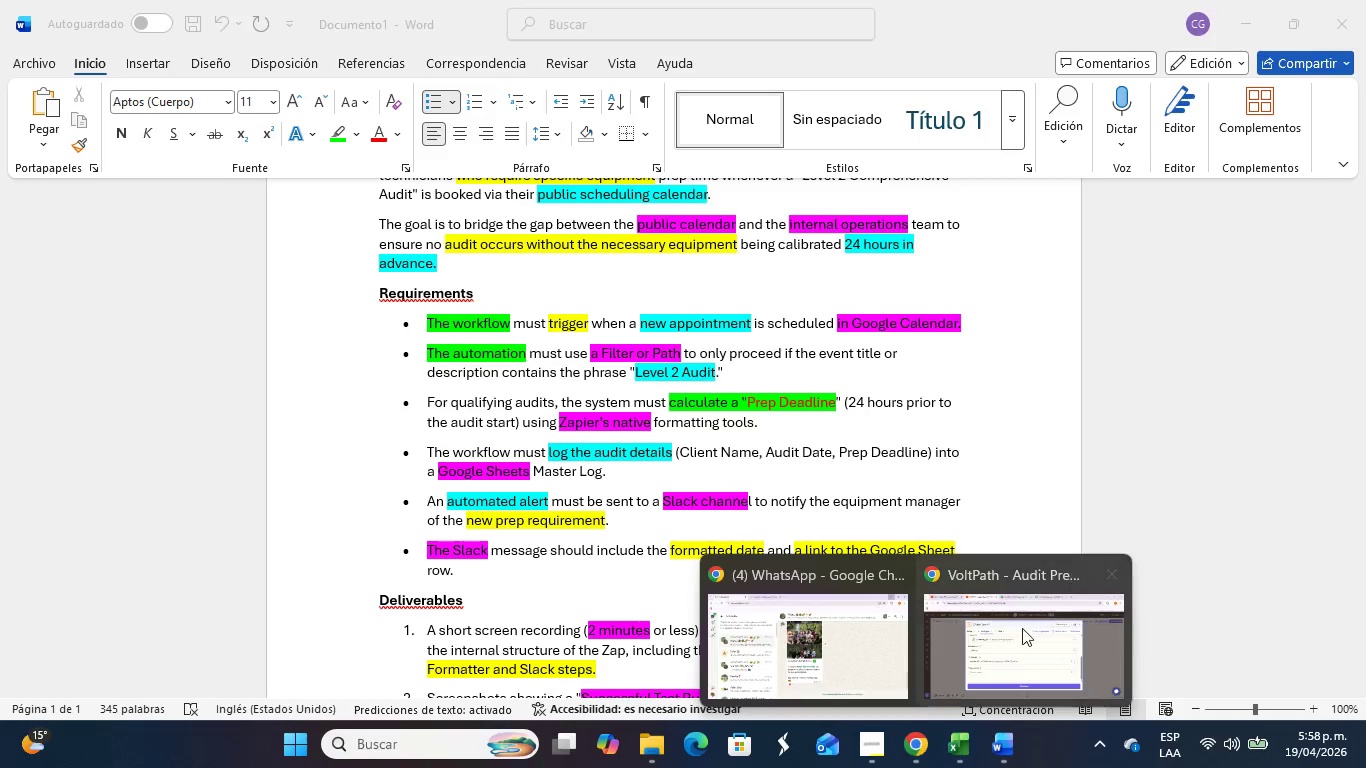 
left_click([1043, 610])
 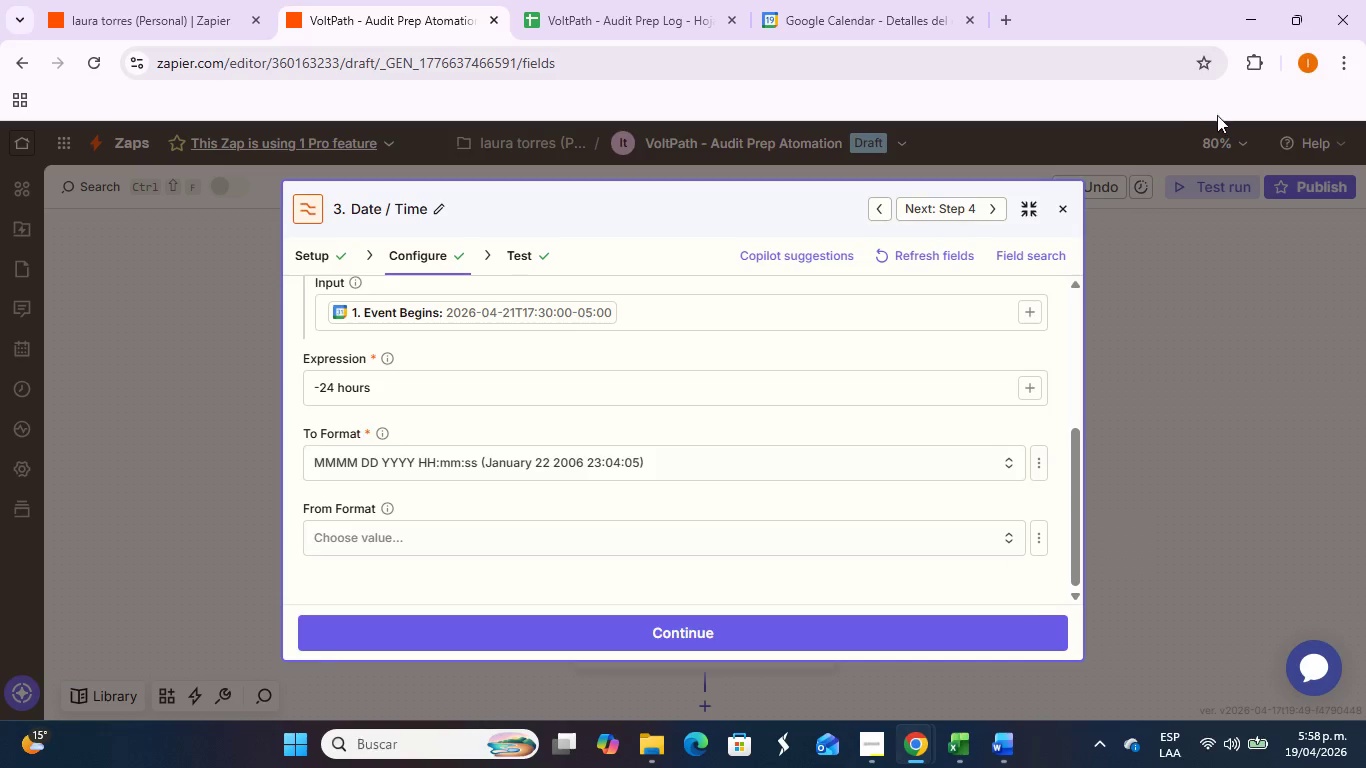 
scroll: coordinate [750, 451], scroll_direction: down, amount: 1.0
 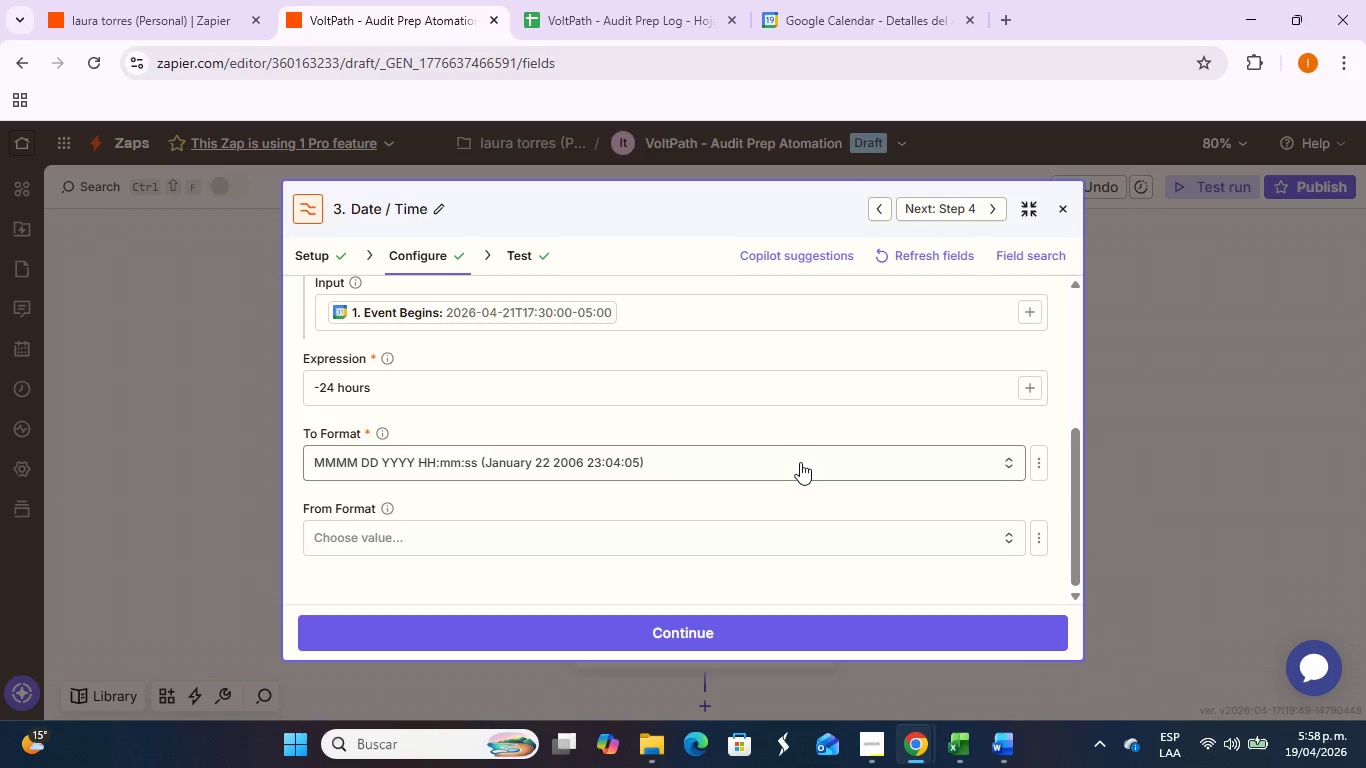 
scroll: coordinate [801, 459], scroll_direction: up, amount: 4.0
 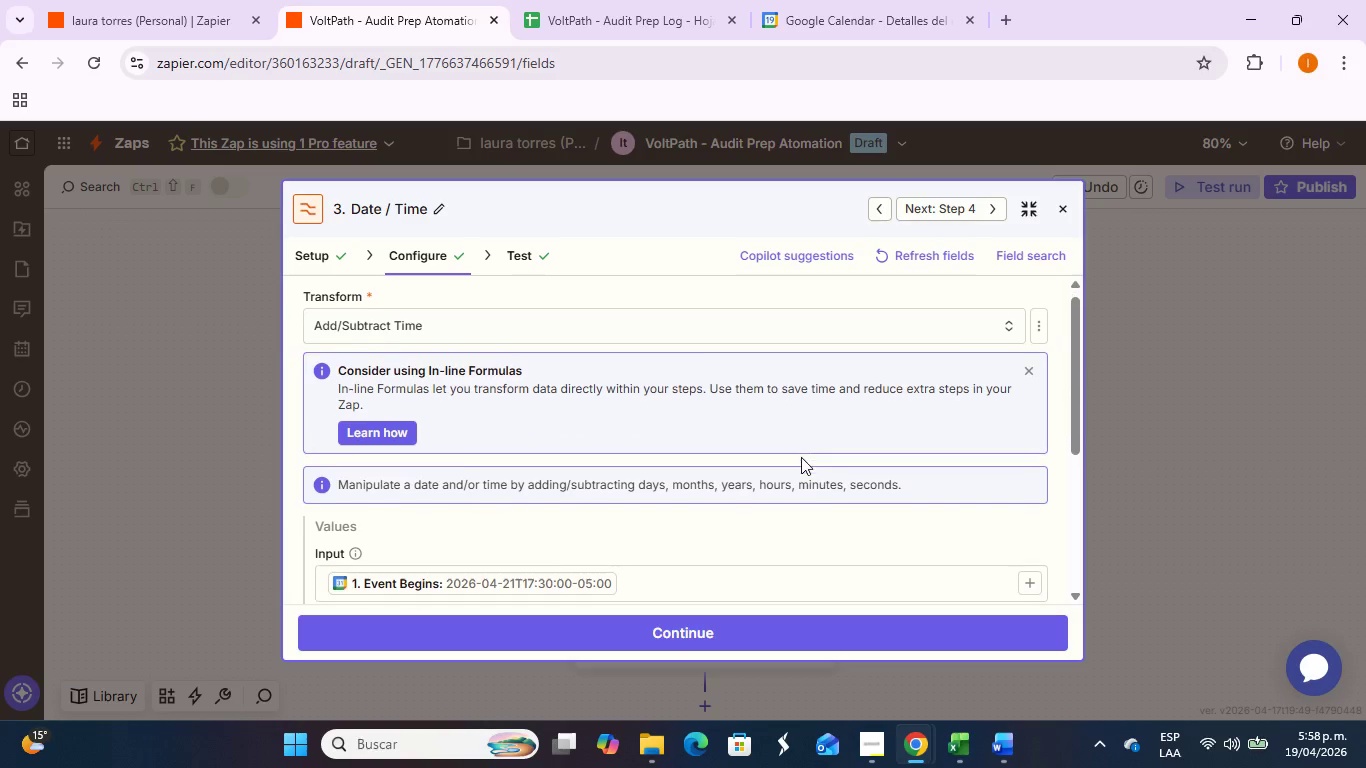 
scroll: coordinate [802, 453], scroll_direction: down, amount: 4.0
 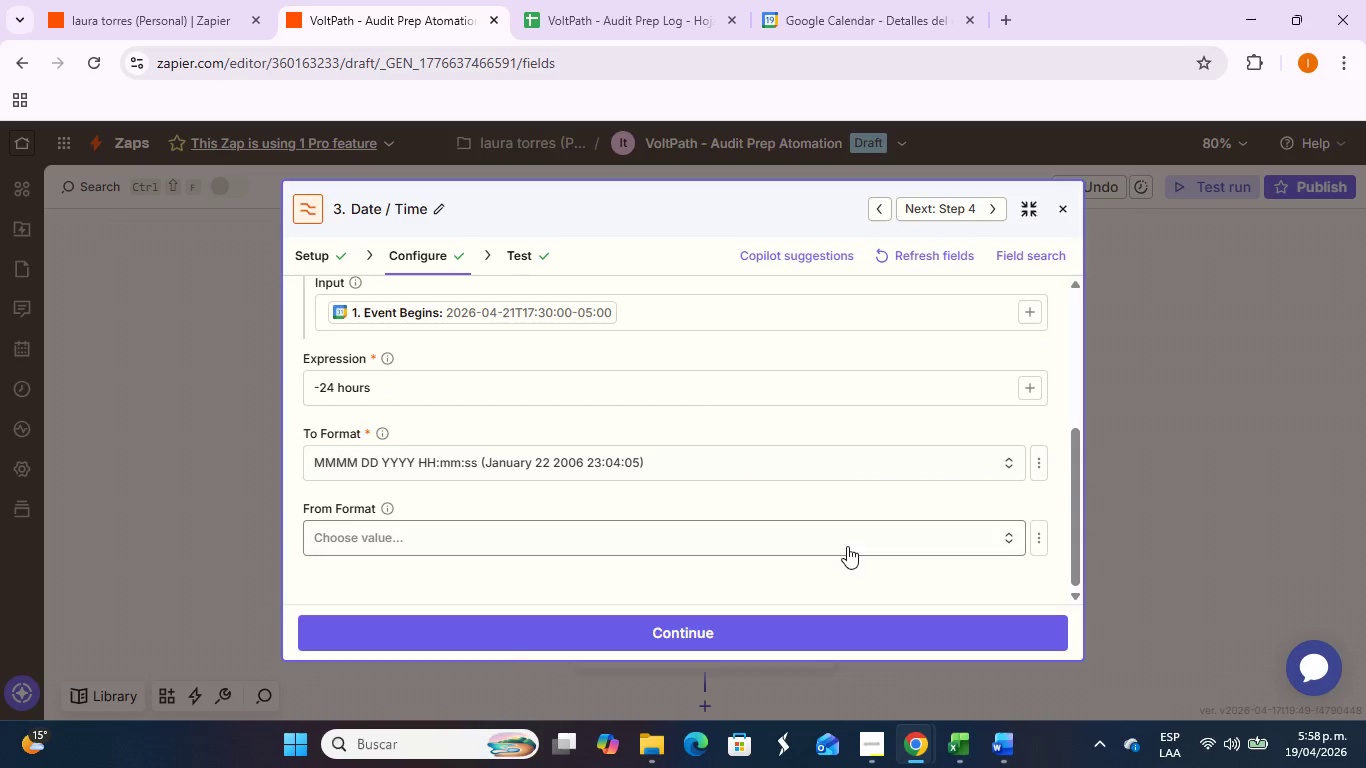 
left_click([916, 554])
 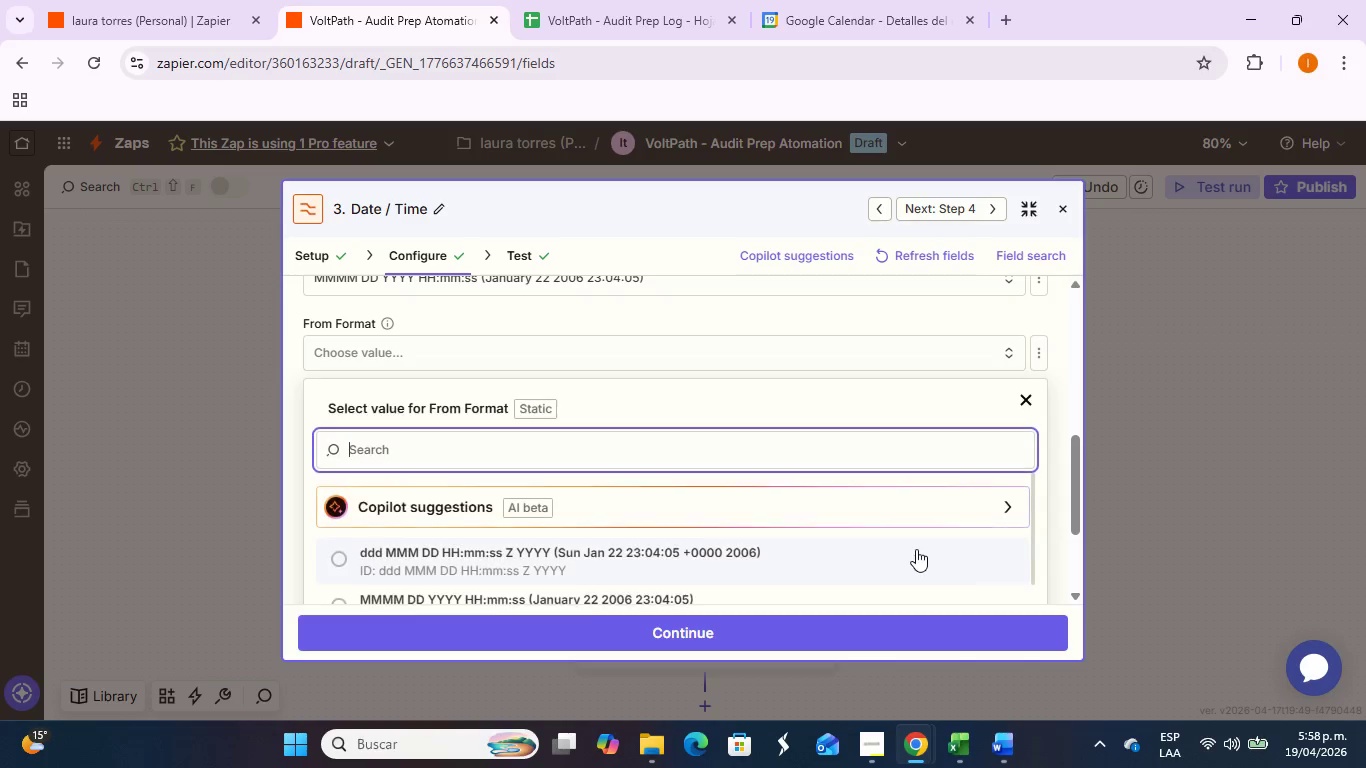 
scroll: coordinate [908, 527], scroll_direction: down, amount: 5.0
 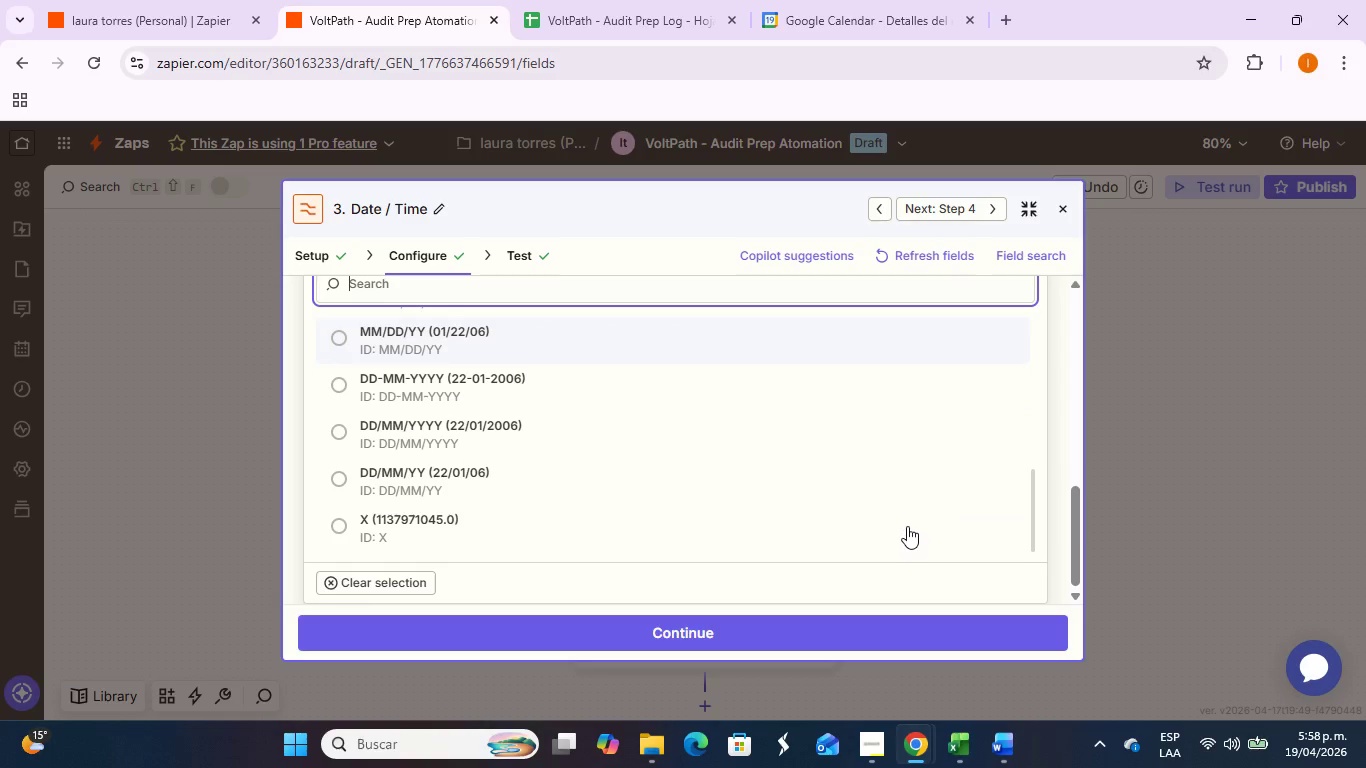 
scroll: coordinate [907, 521], scroll_direction: up, amount: 10.0
 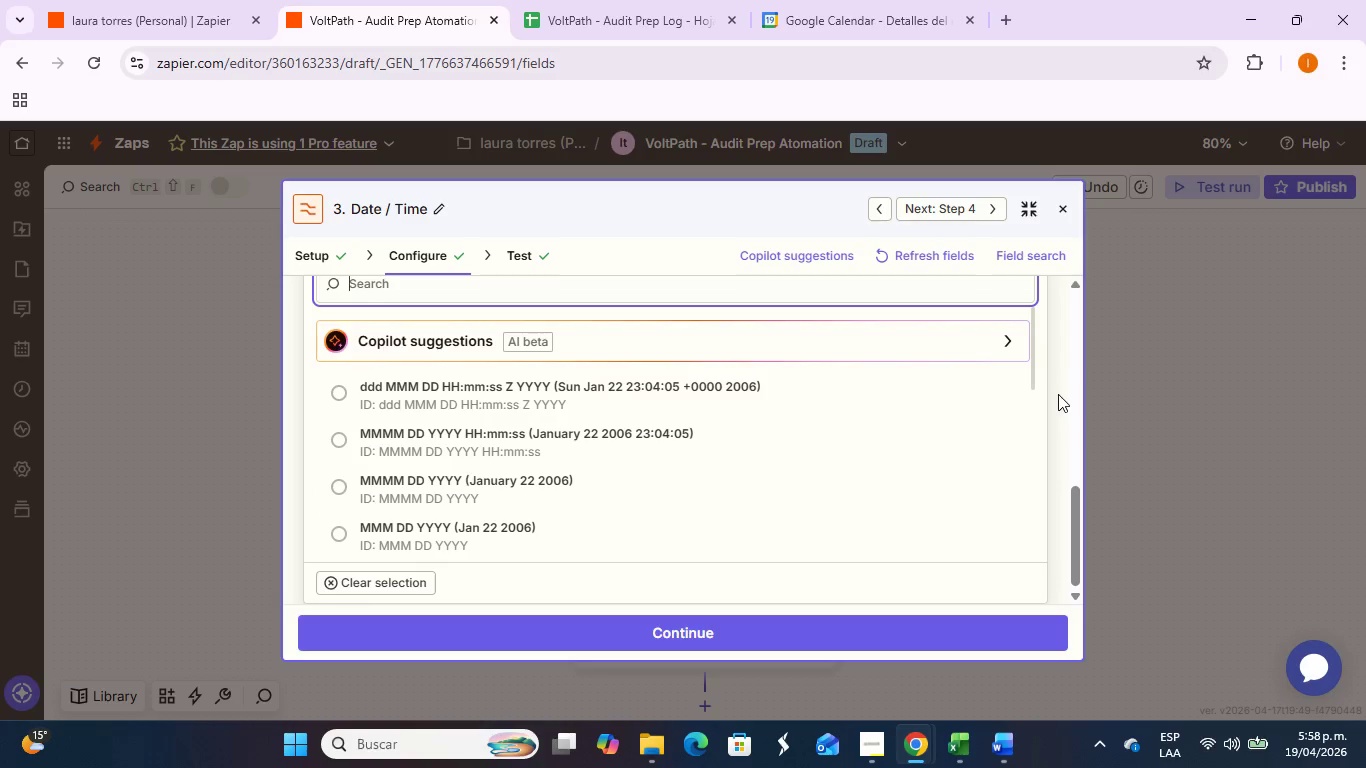 
left_click([1058, 389])
 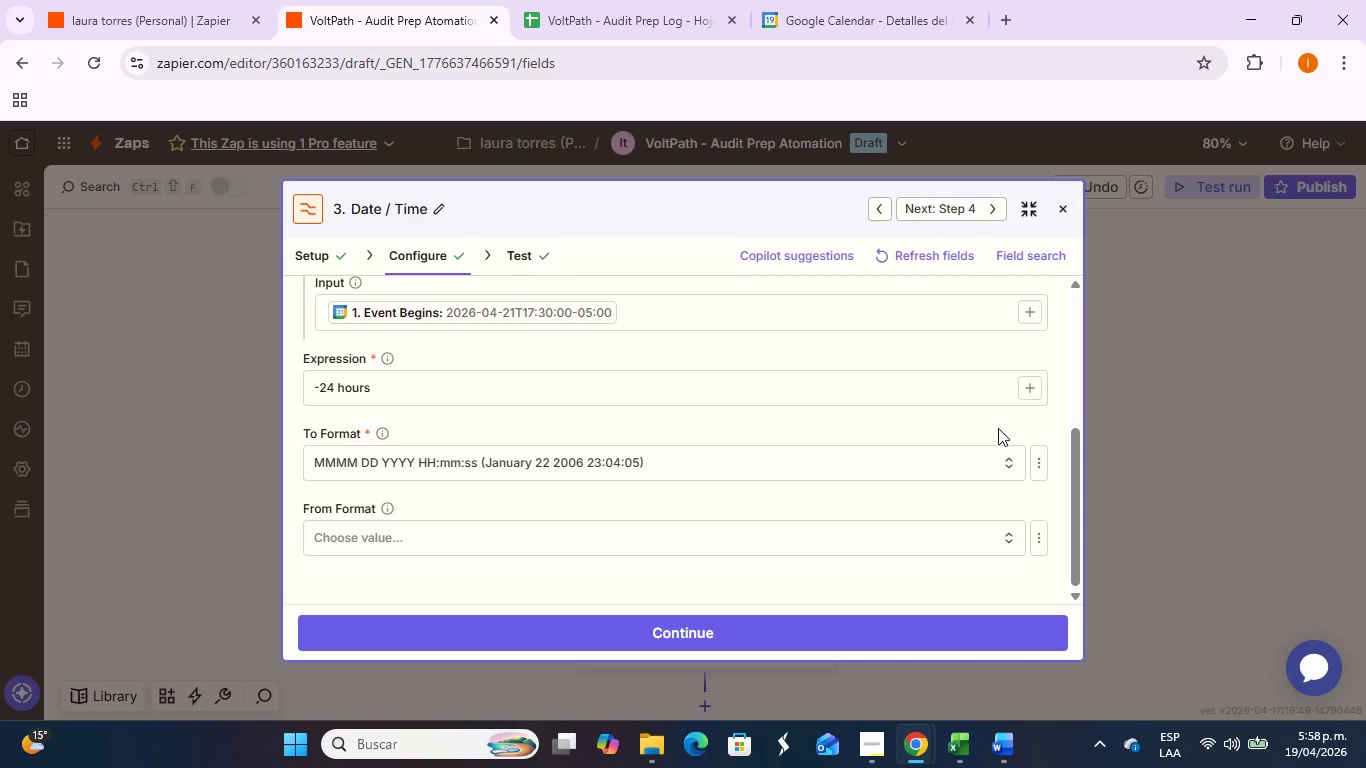 
scroll: coordinate [998, 428], scroll_direction: up, amount: 1.0
 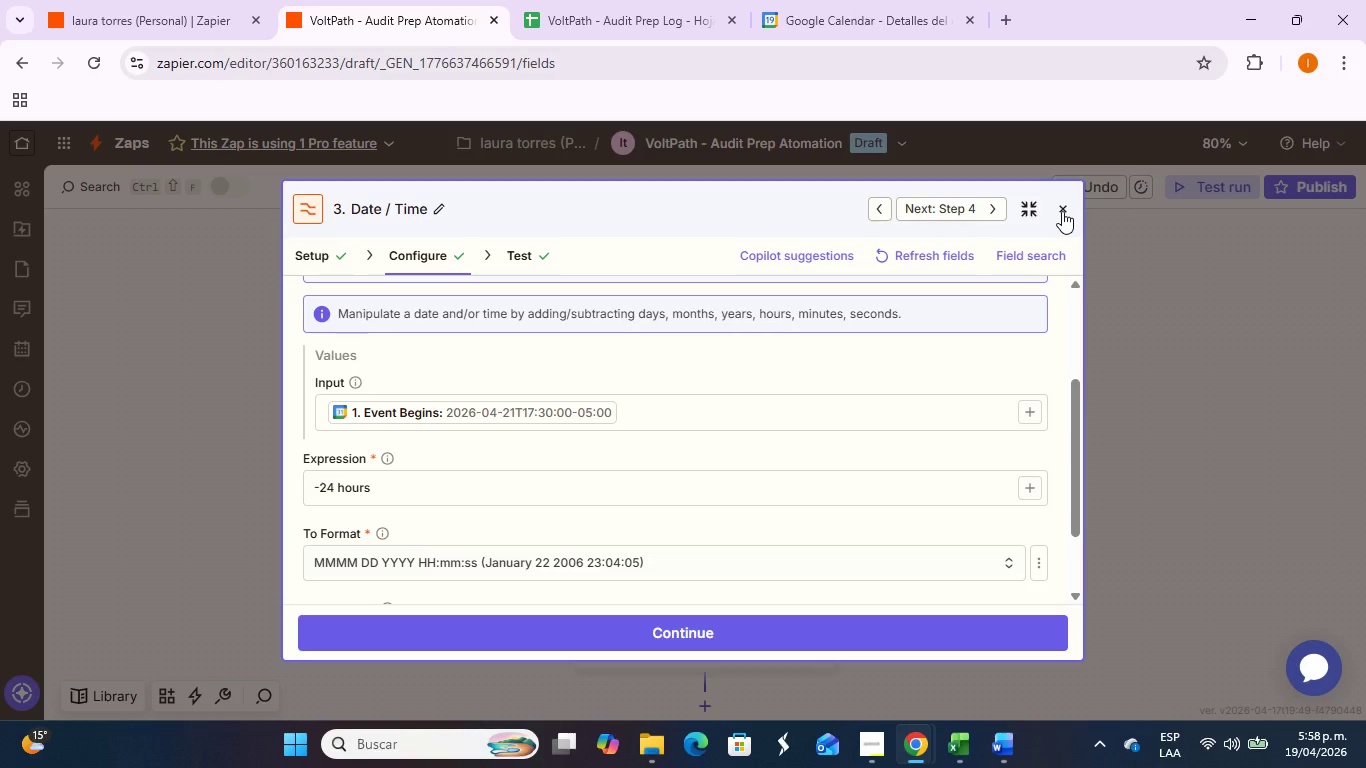 
wait(5.04)
 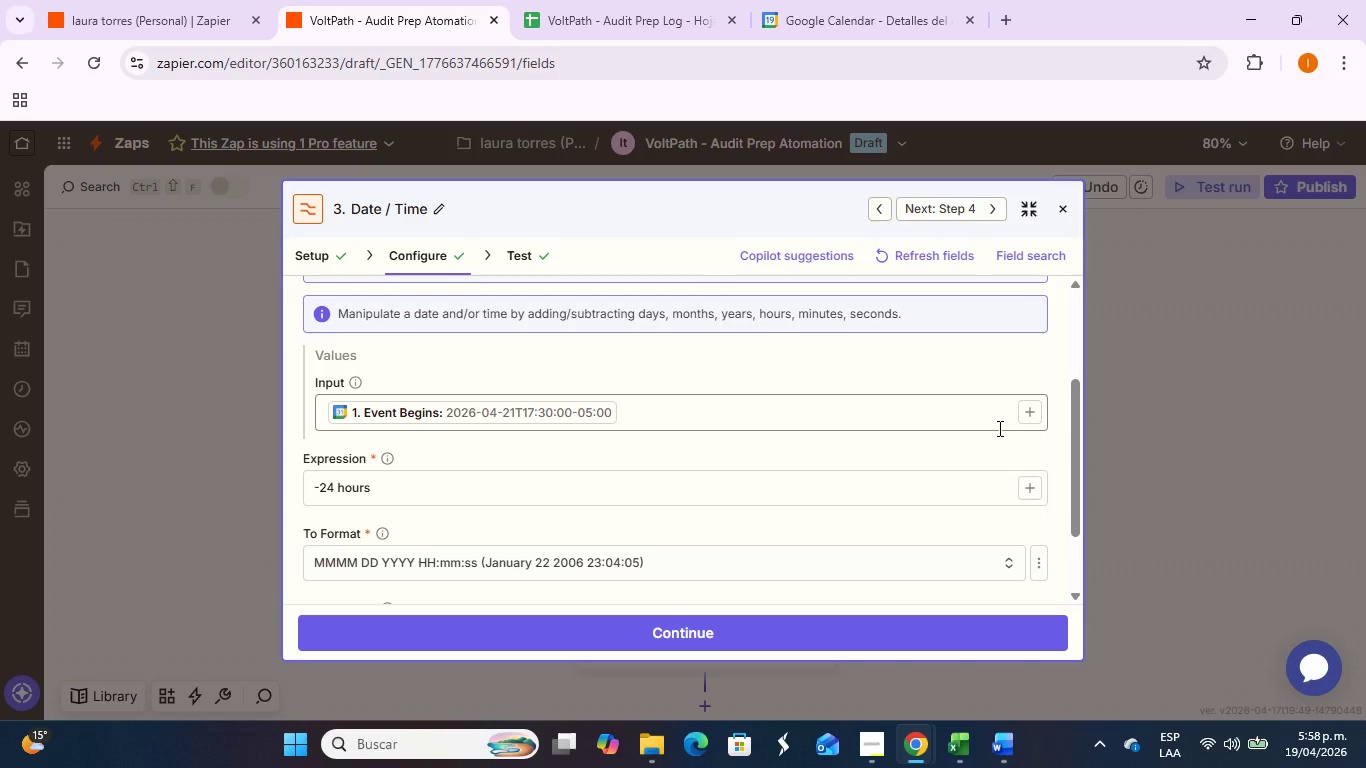 
scroll: coordinate [798, 507], scroll_direction: up, amount: 1.0
 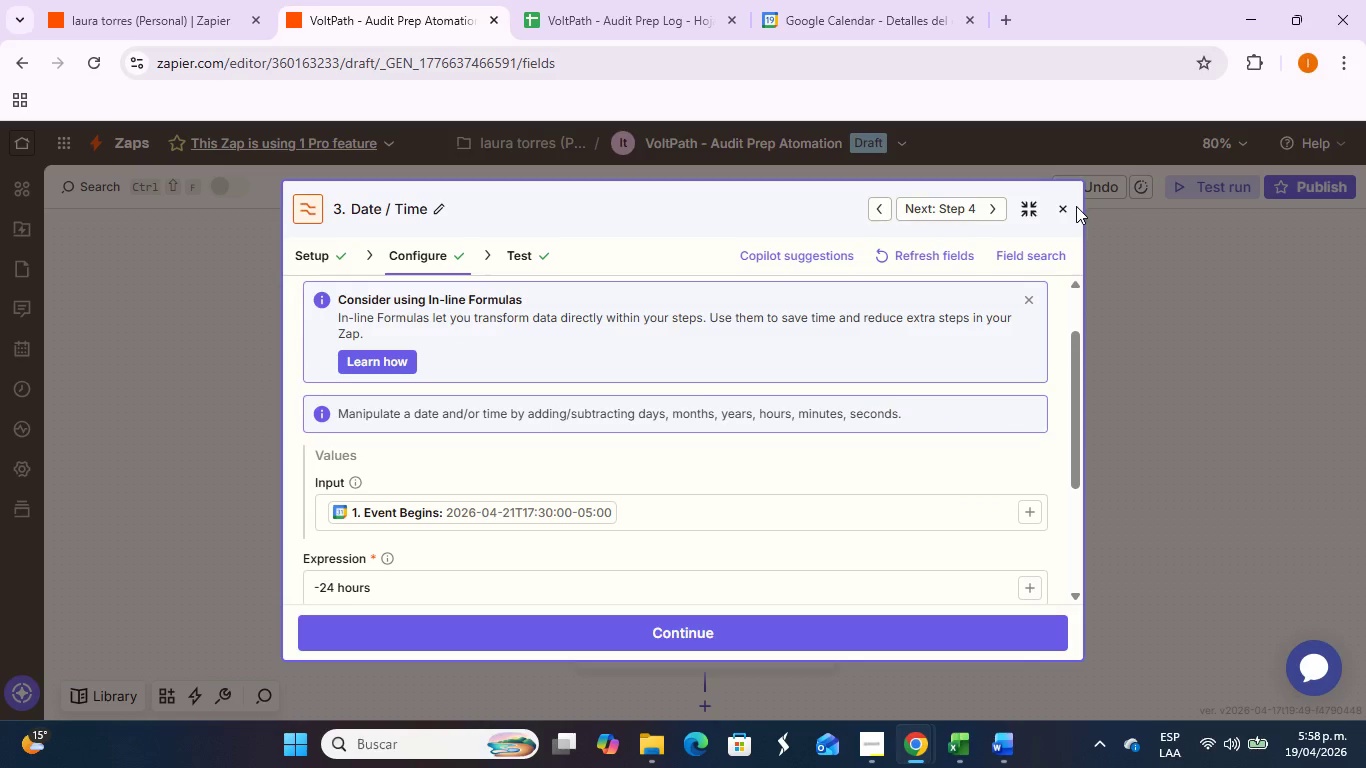 
left_click([1070, 206])
 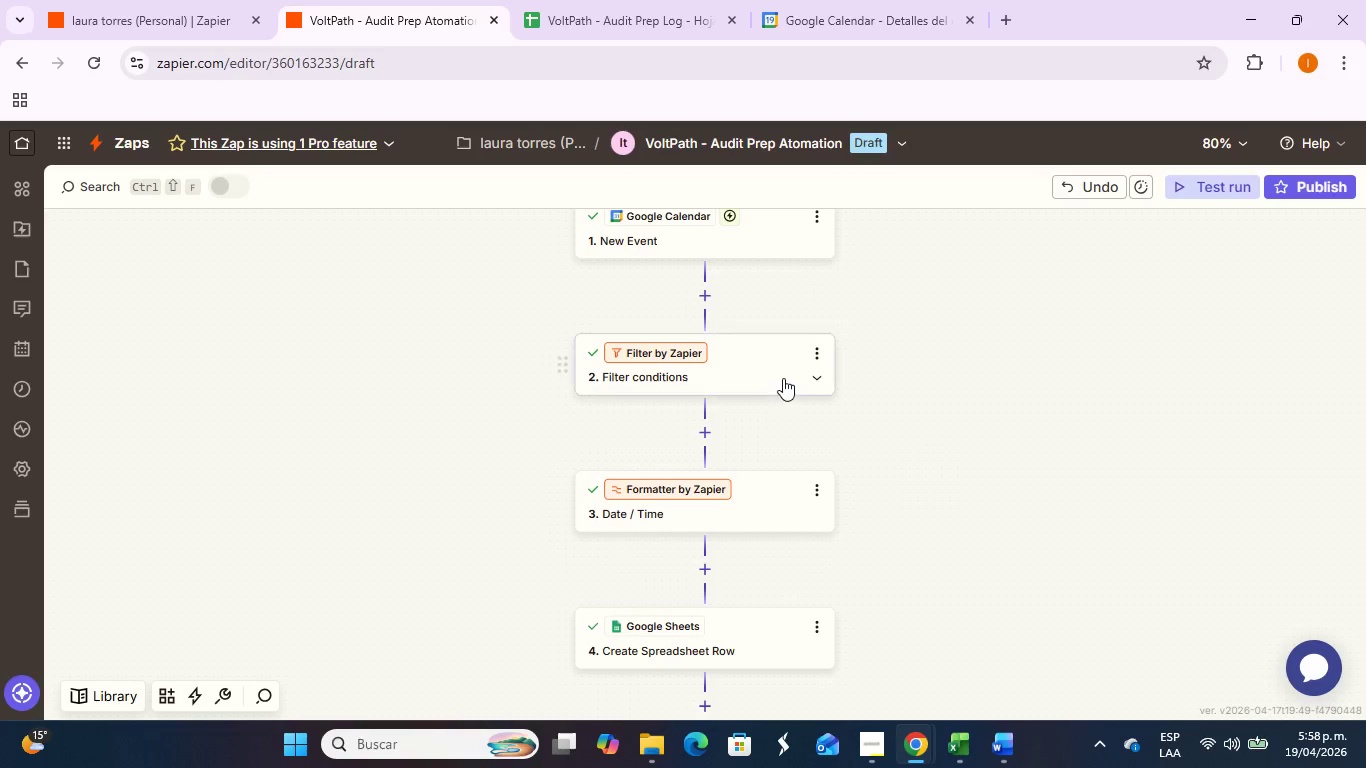 
left_click([765, 377])
 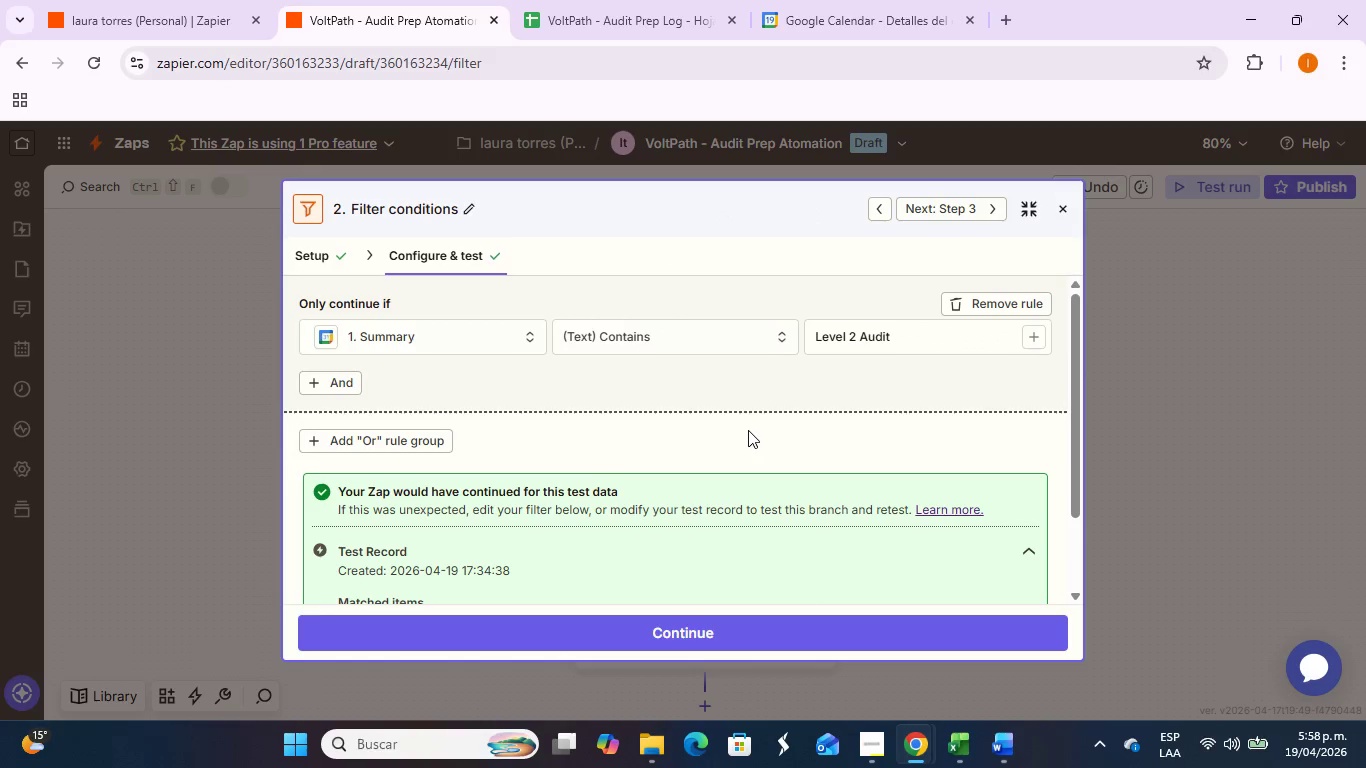 
scroll: coordinate [747, 430], scroll_direction: down, amount: 2.0
 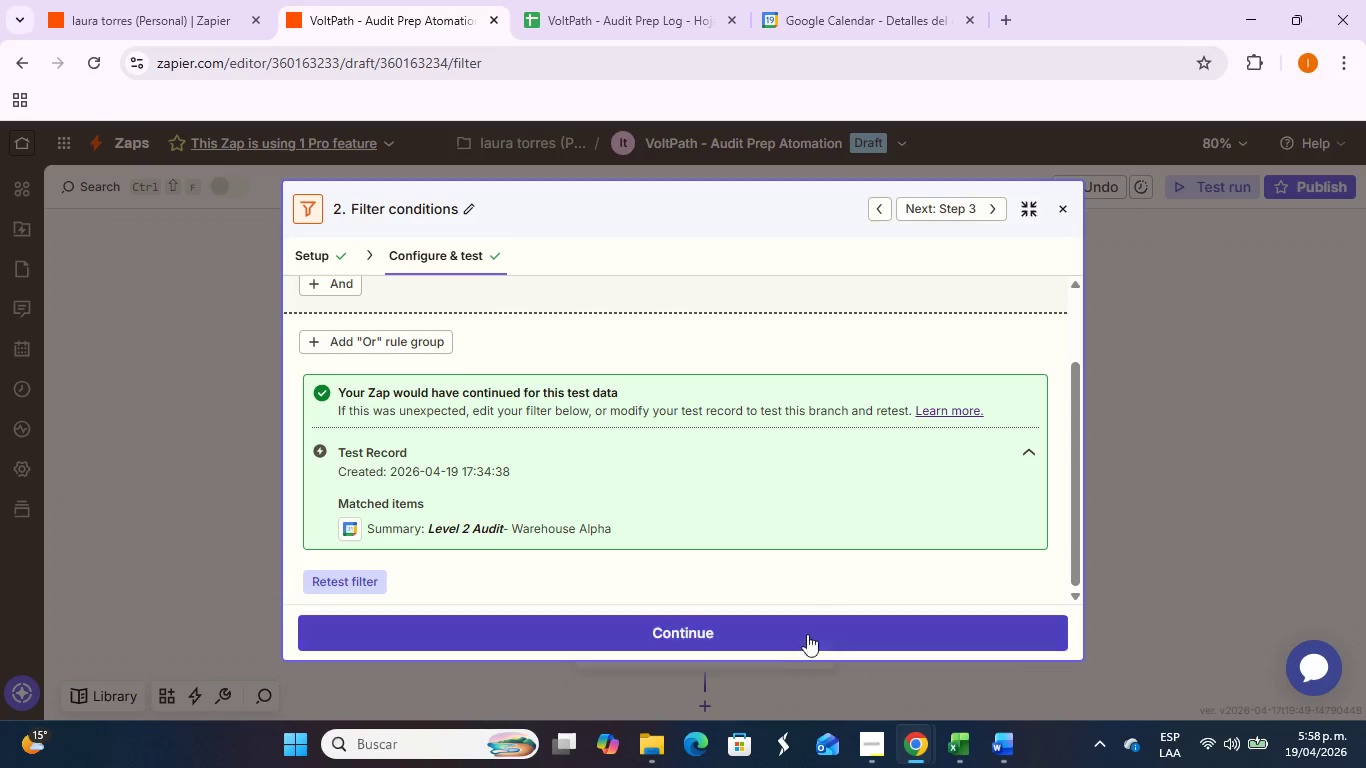 
left_click([796, 619])
 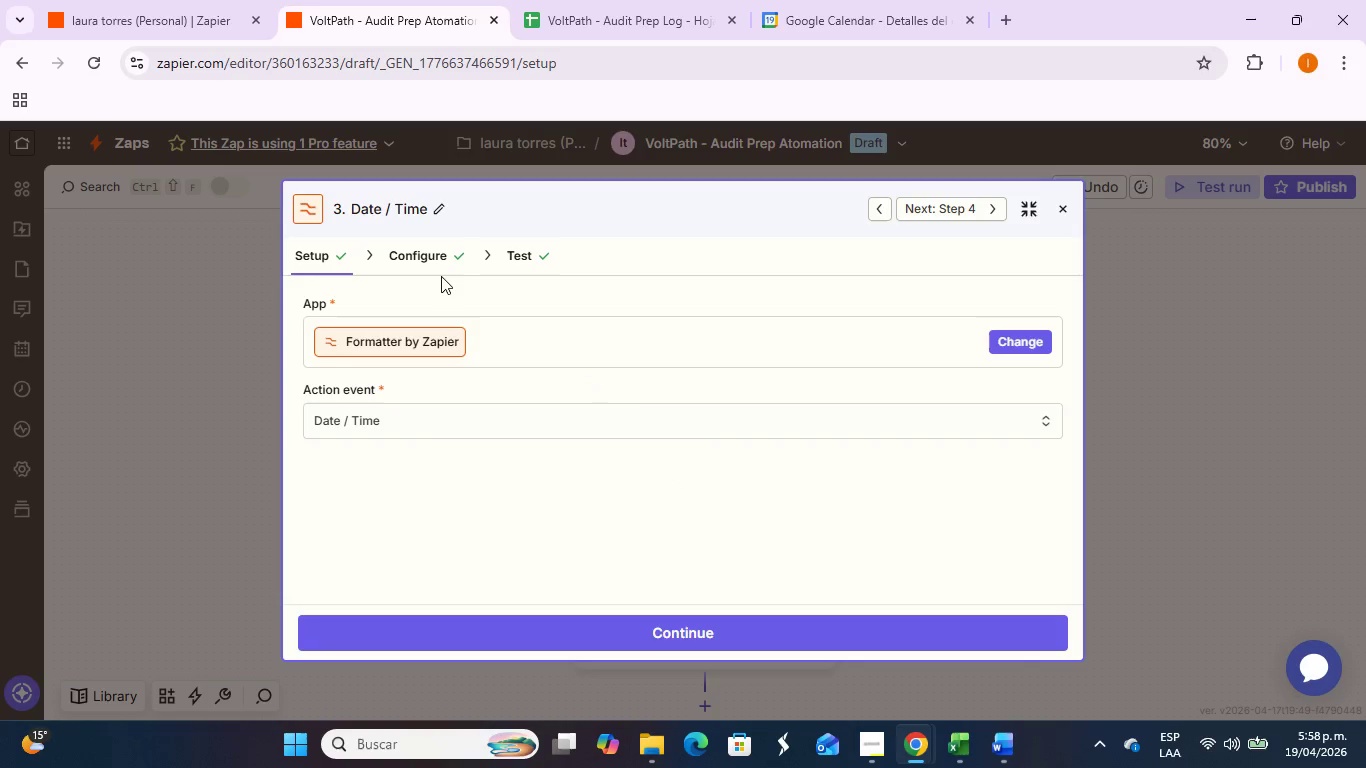 
left_click([442, 265])
 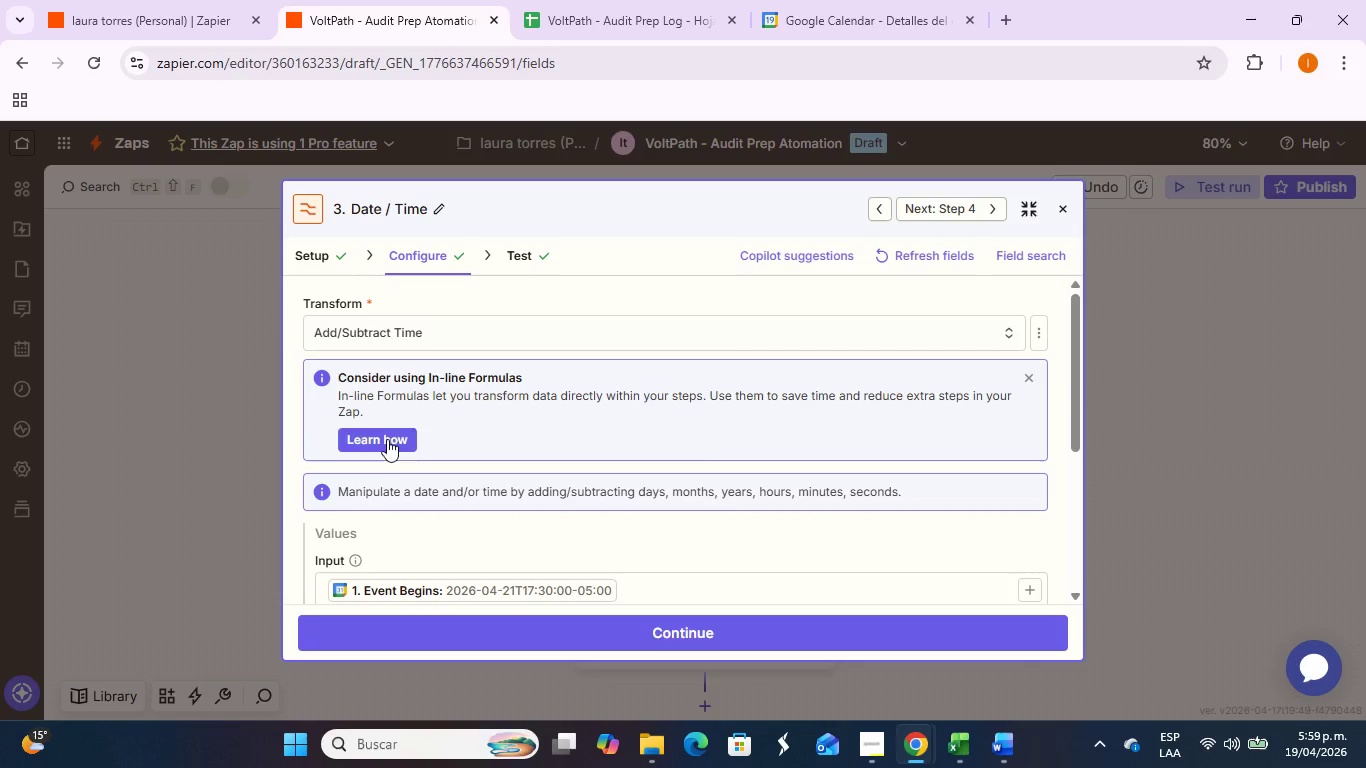 
wait(6.53)
 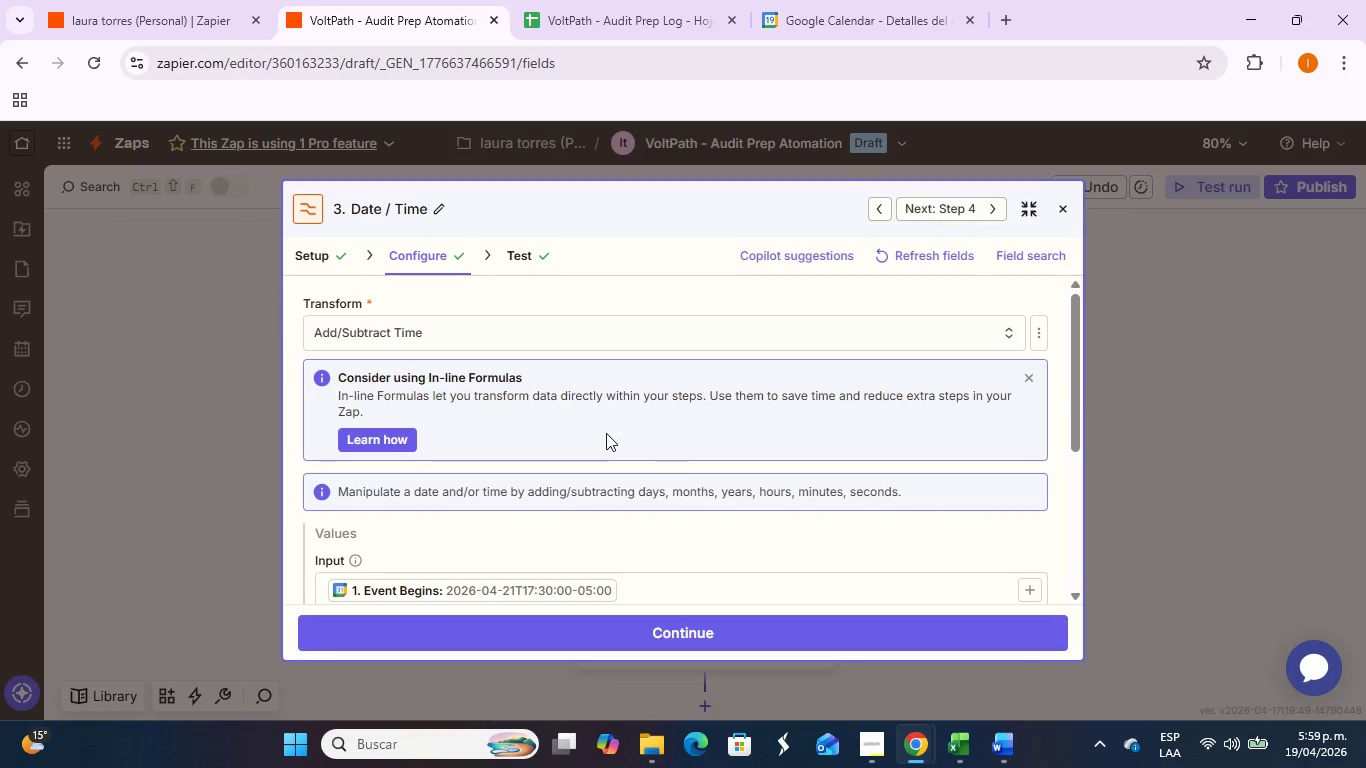 
scroll: coordinate [430, 422], scroll_direction: down, amount: 1.0
 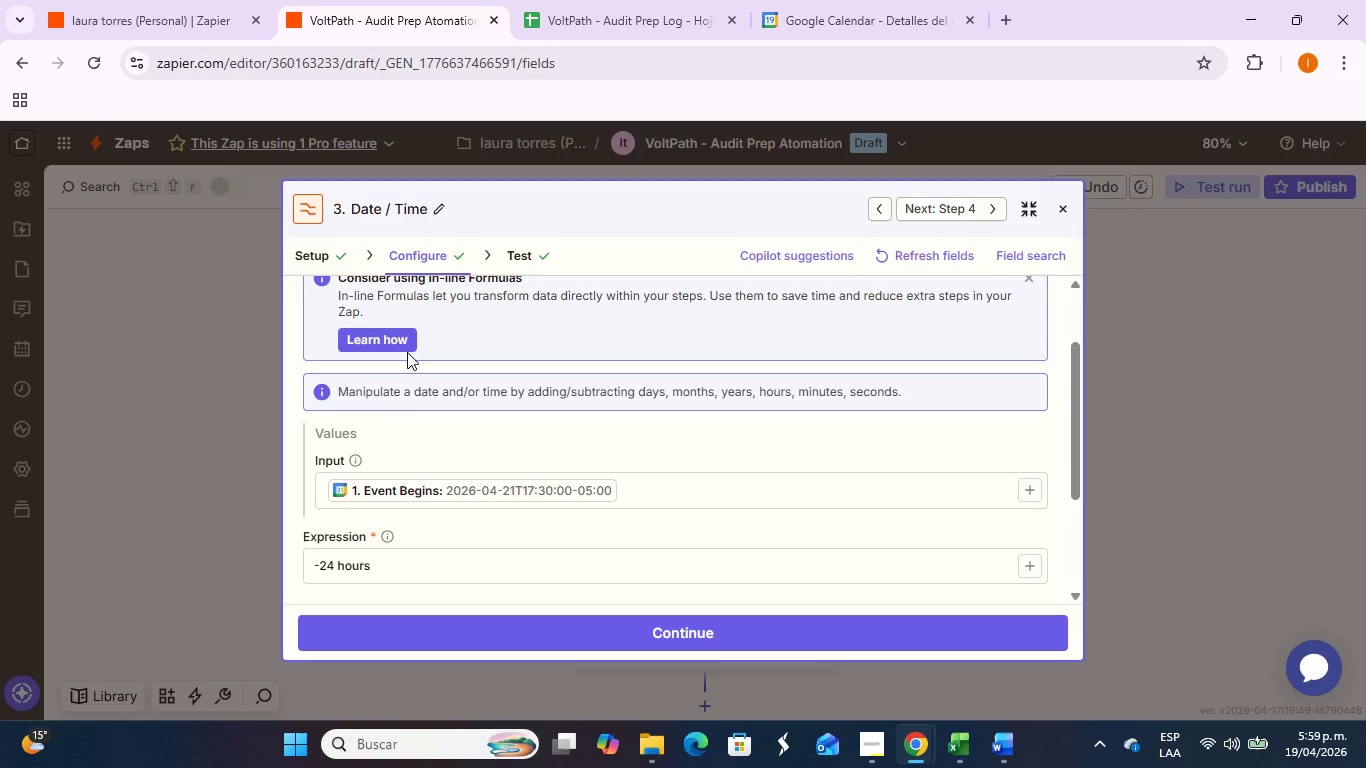 
left_click([407, 352])
 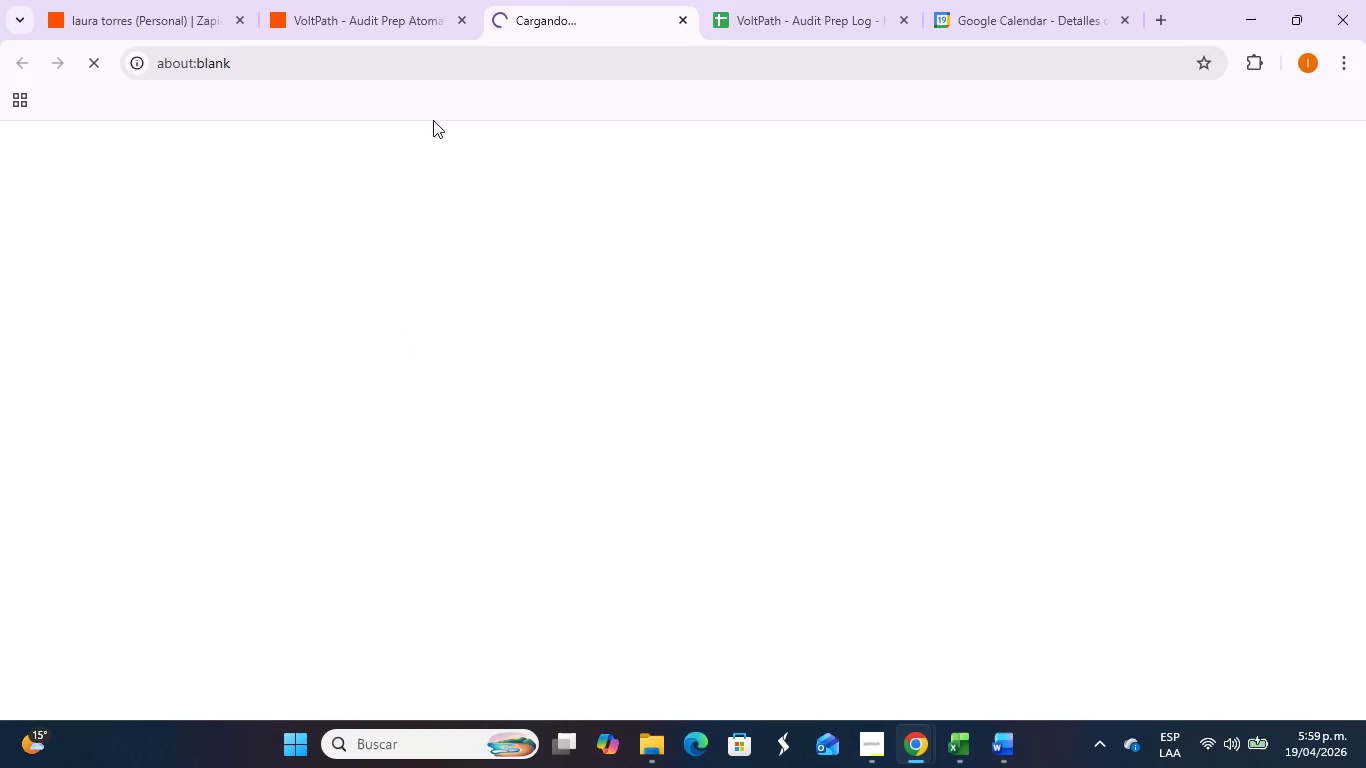 
left_click([401, 0])
 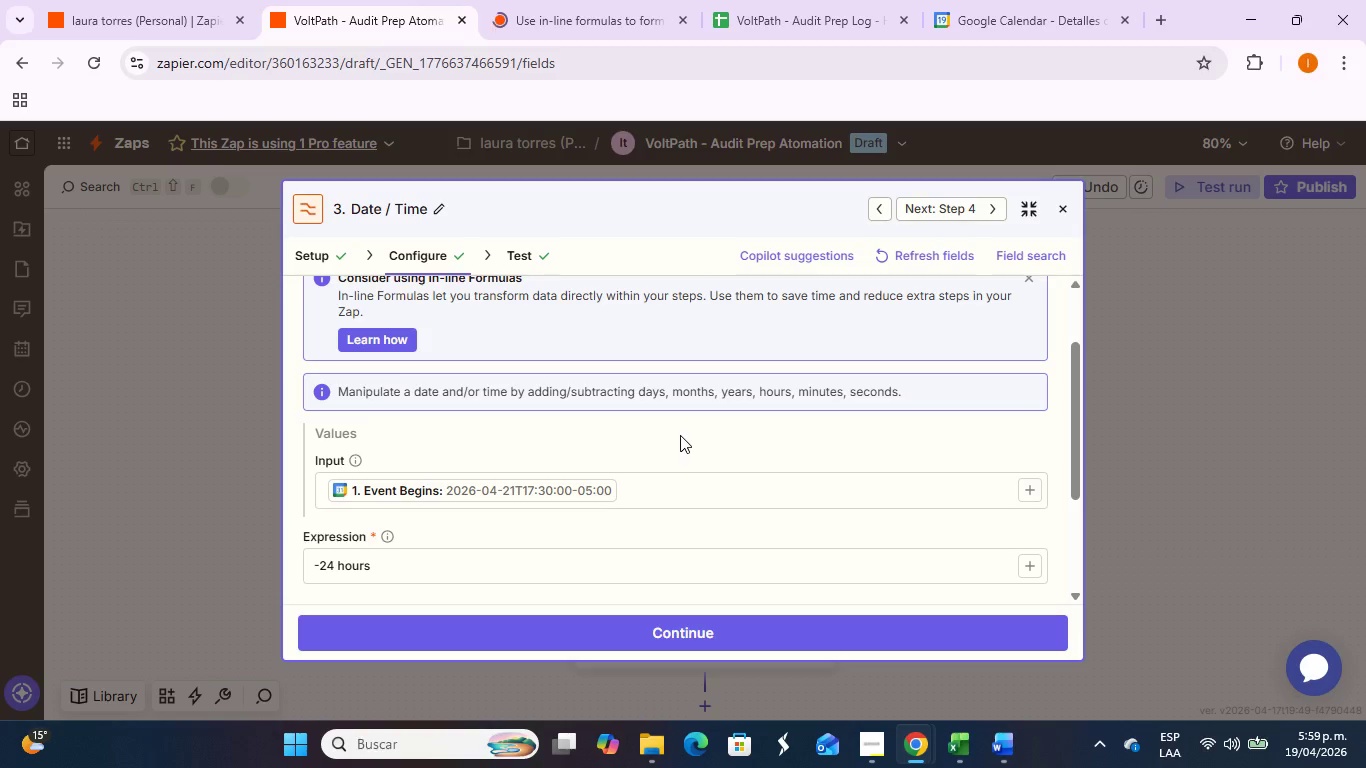 
scroll: coordinate [680, 435], scroll_direction: down, amount: 2.0
 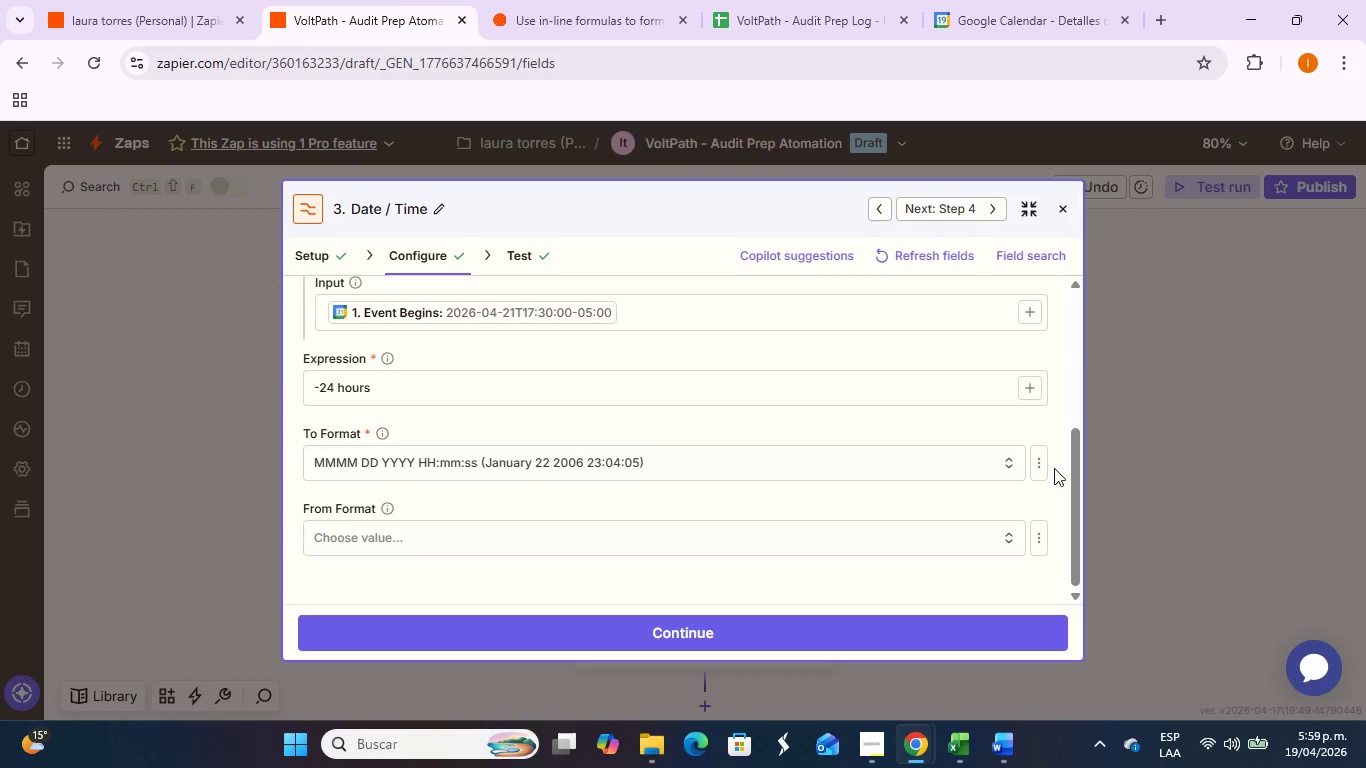 
left_click([1045, 468])
 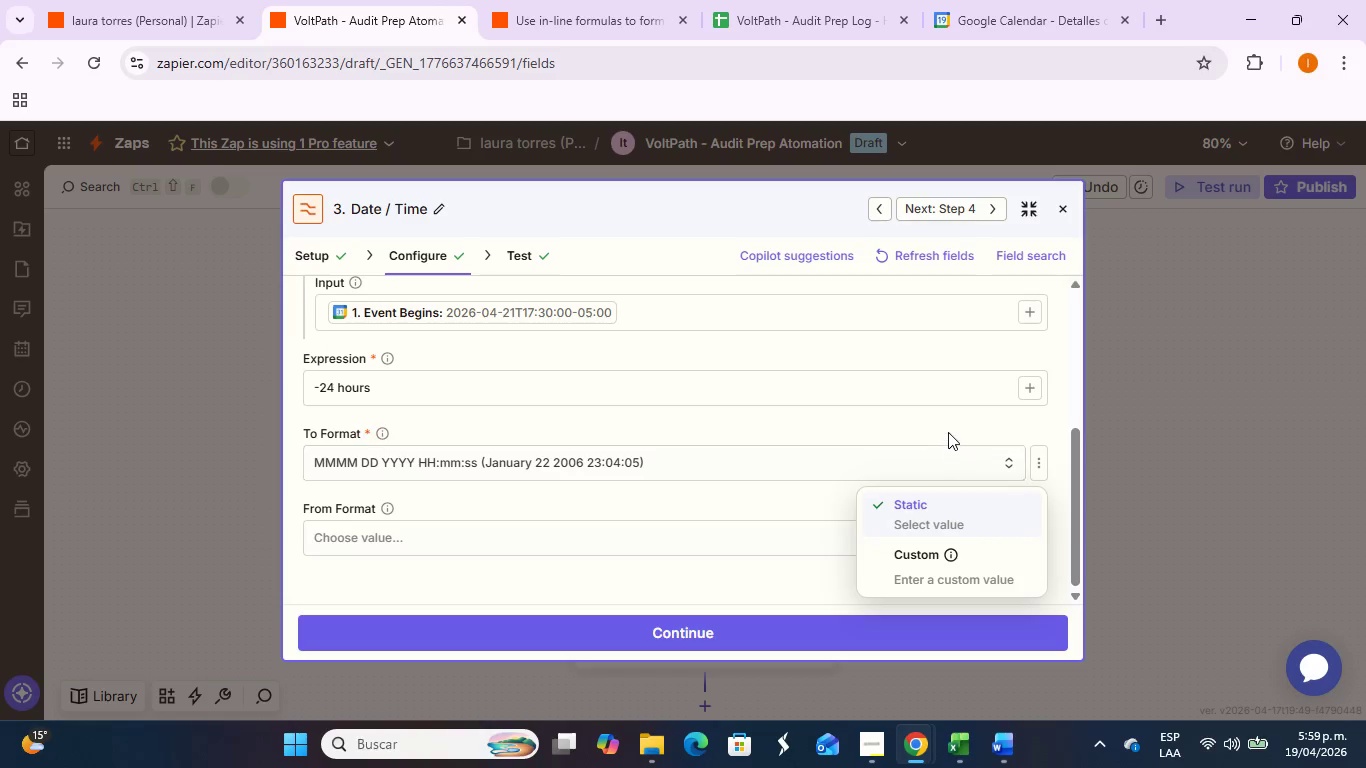 
left_click([950, 428])
 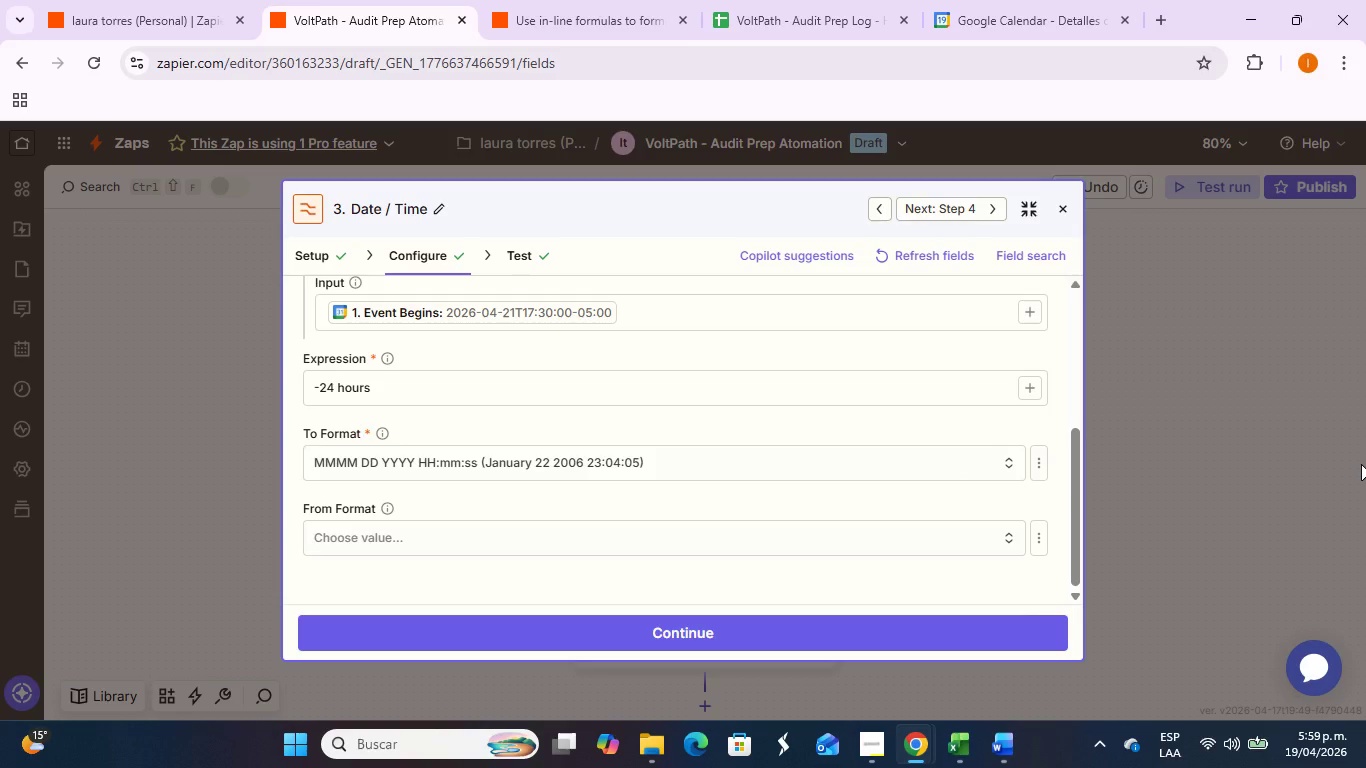 
wait(21.09)
 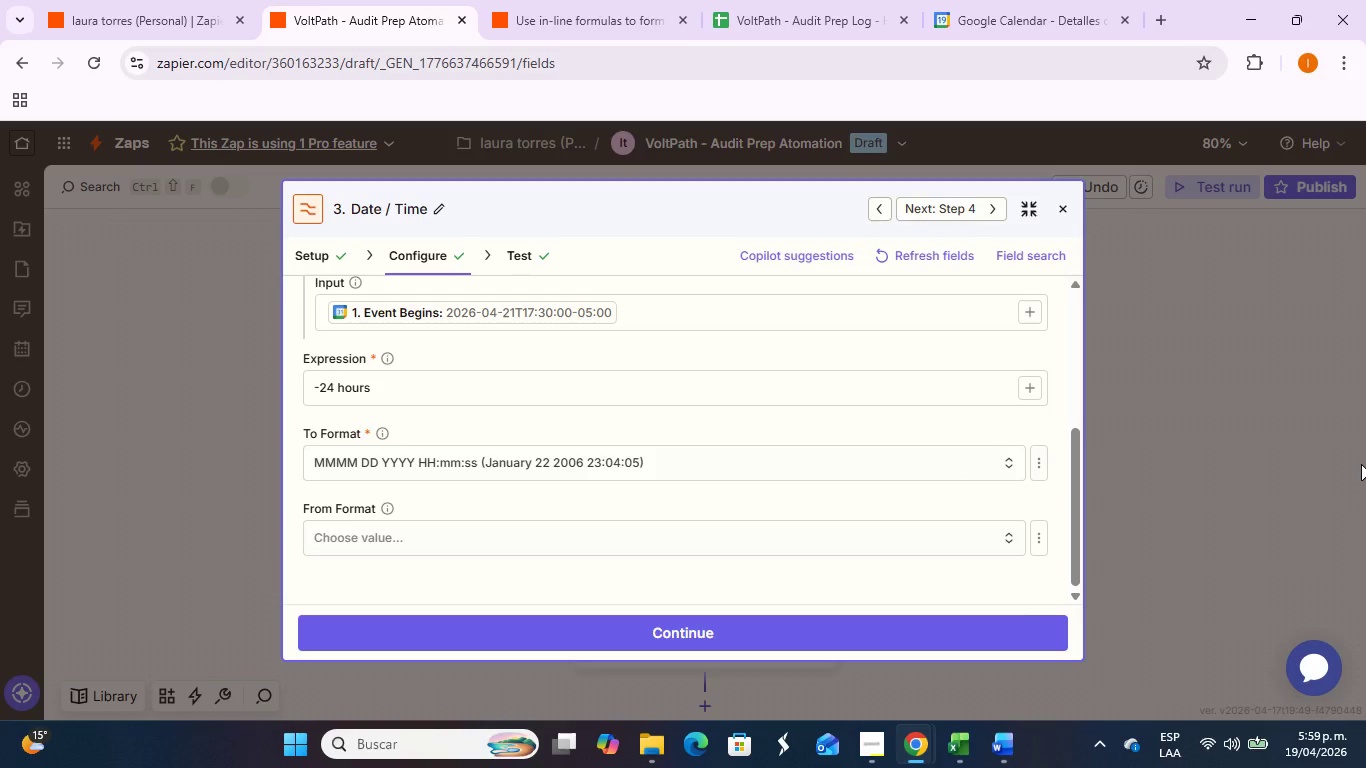 
left_click([608, 12])
 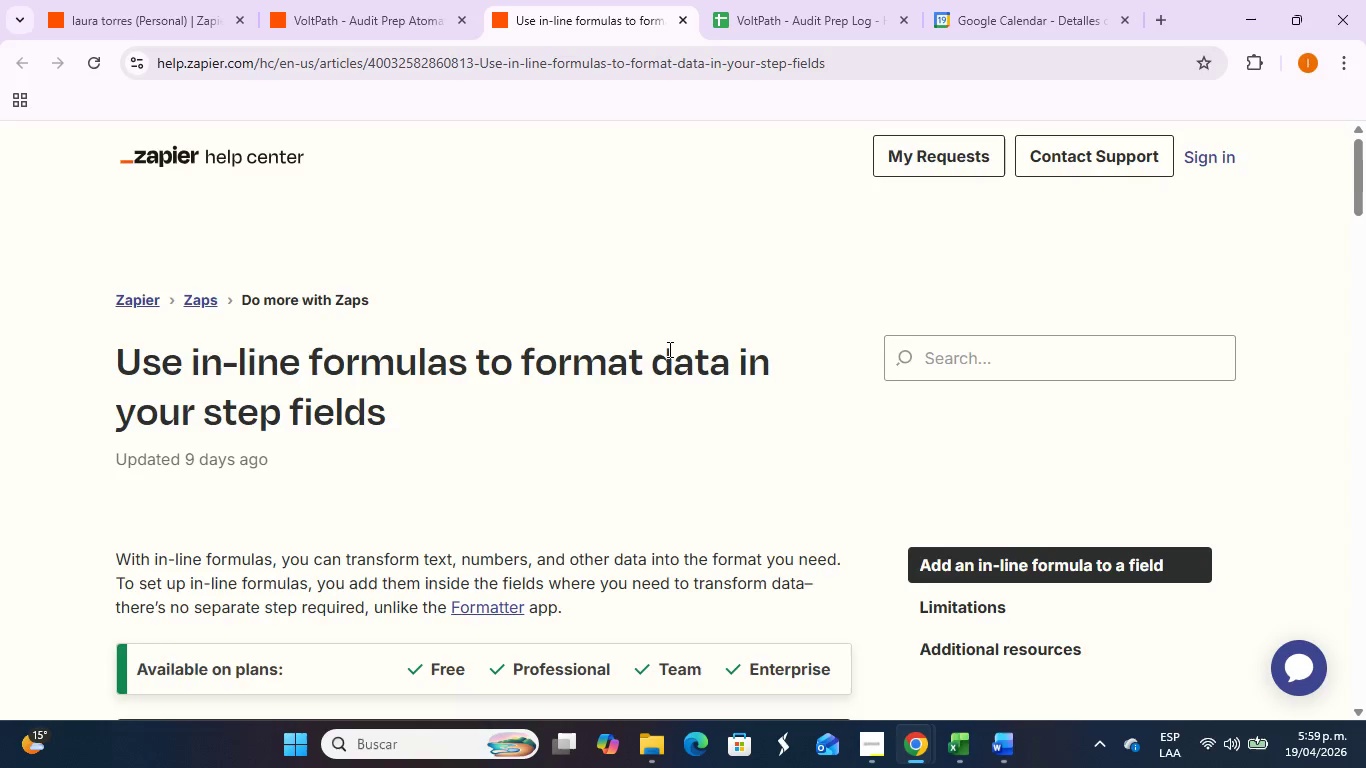 
scroll: coordinate [678, 338], scroll_direction: down, amount: 12.0
 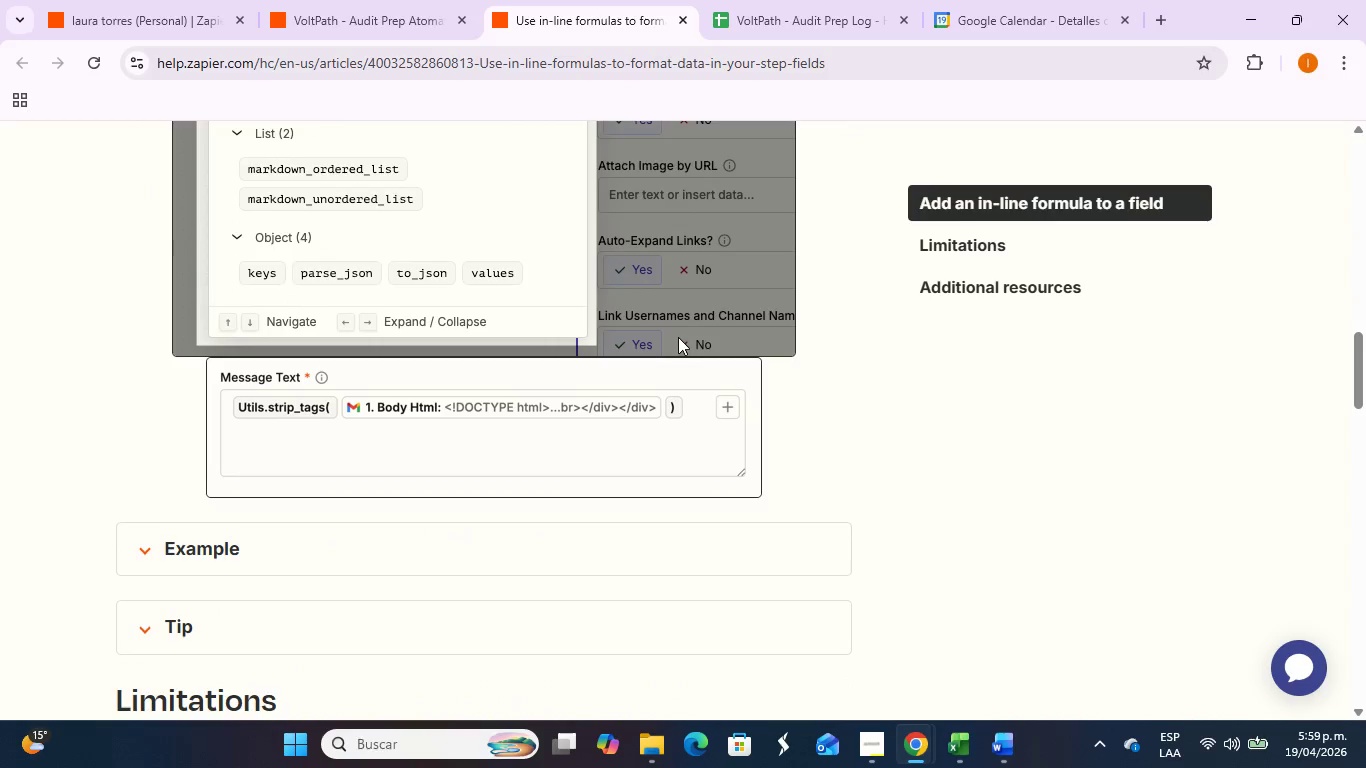 
scroll: coordinate [677, 333], scroll_direction: down, amount: 7.0
 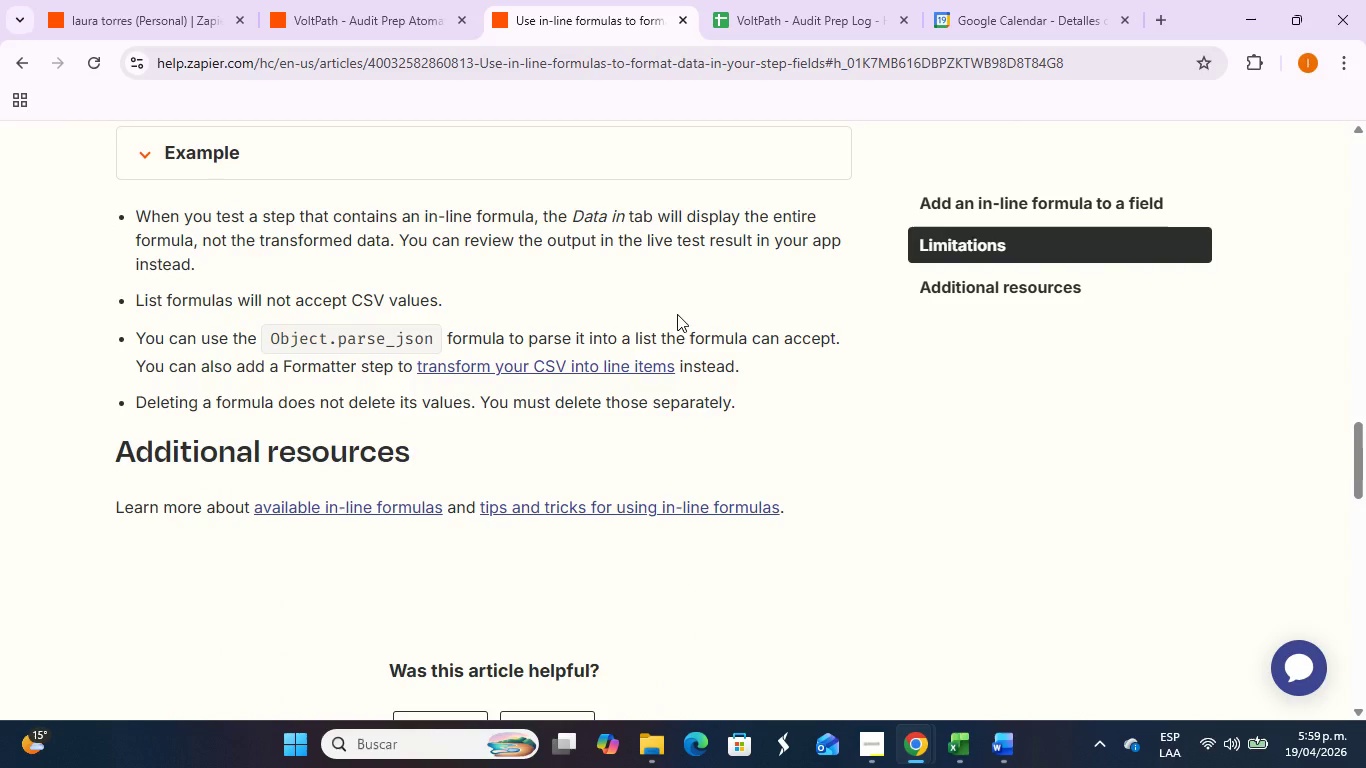 
wait(11.87)
 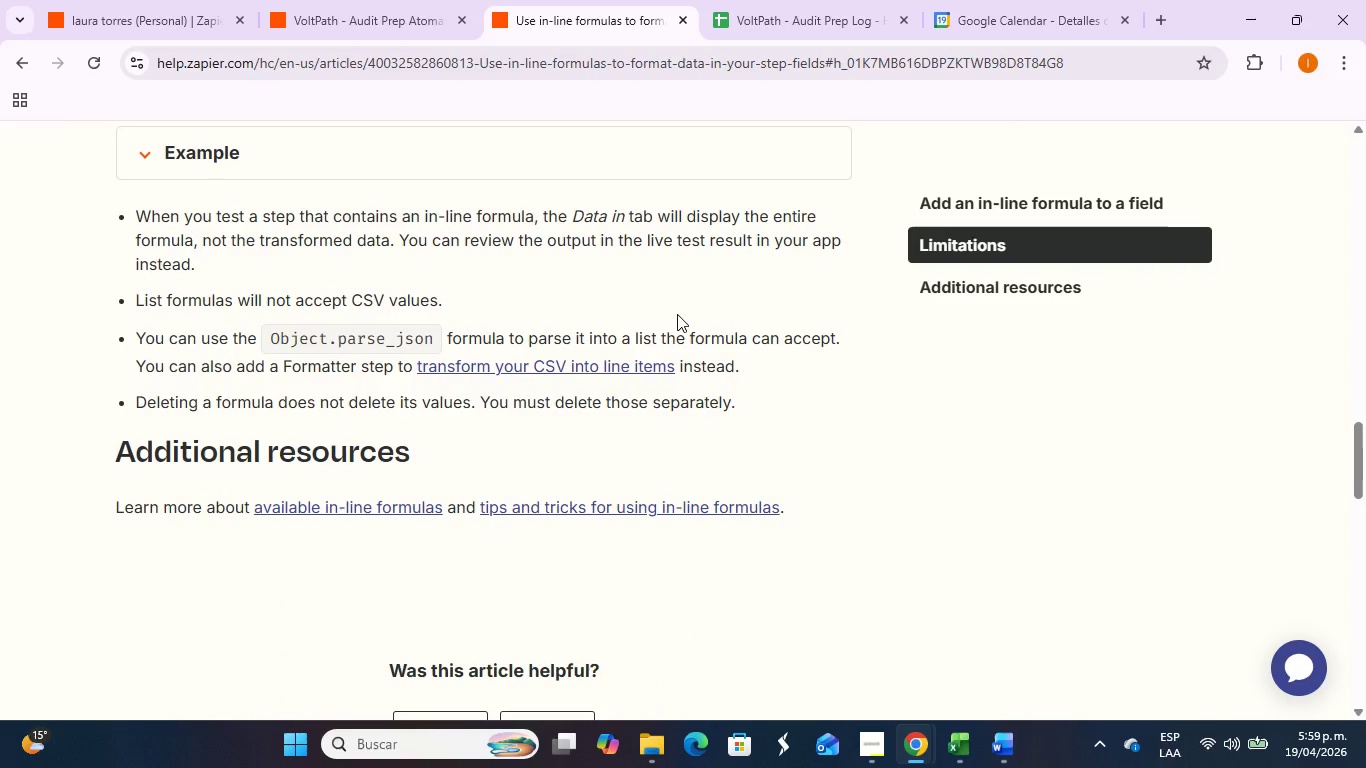 
left_click([393, 19])
 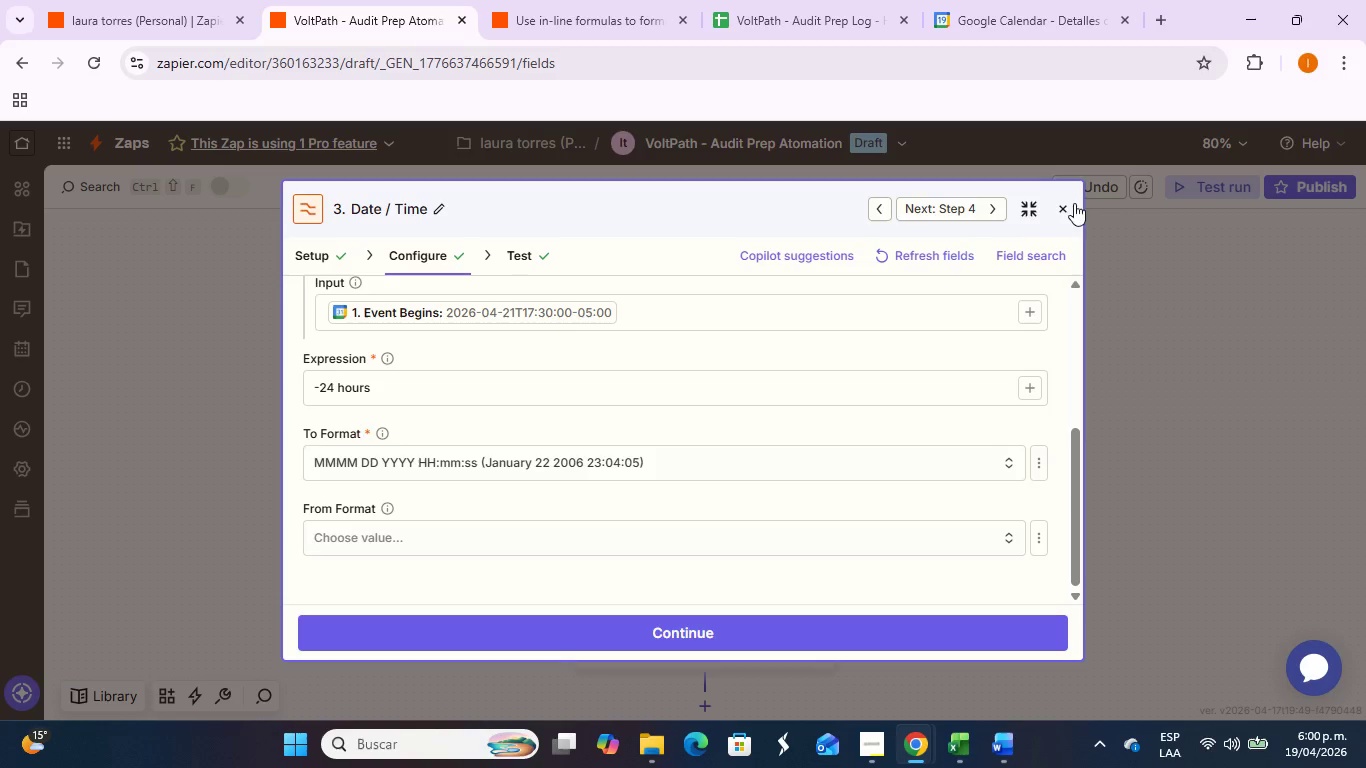 
left_click([1057, 209])
 